 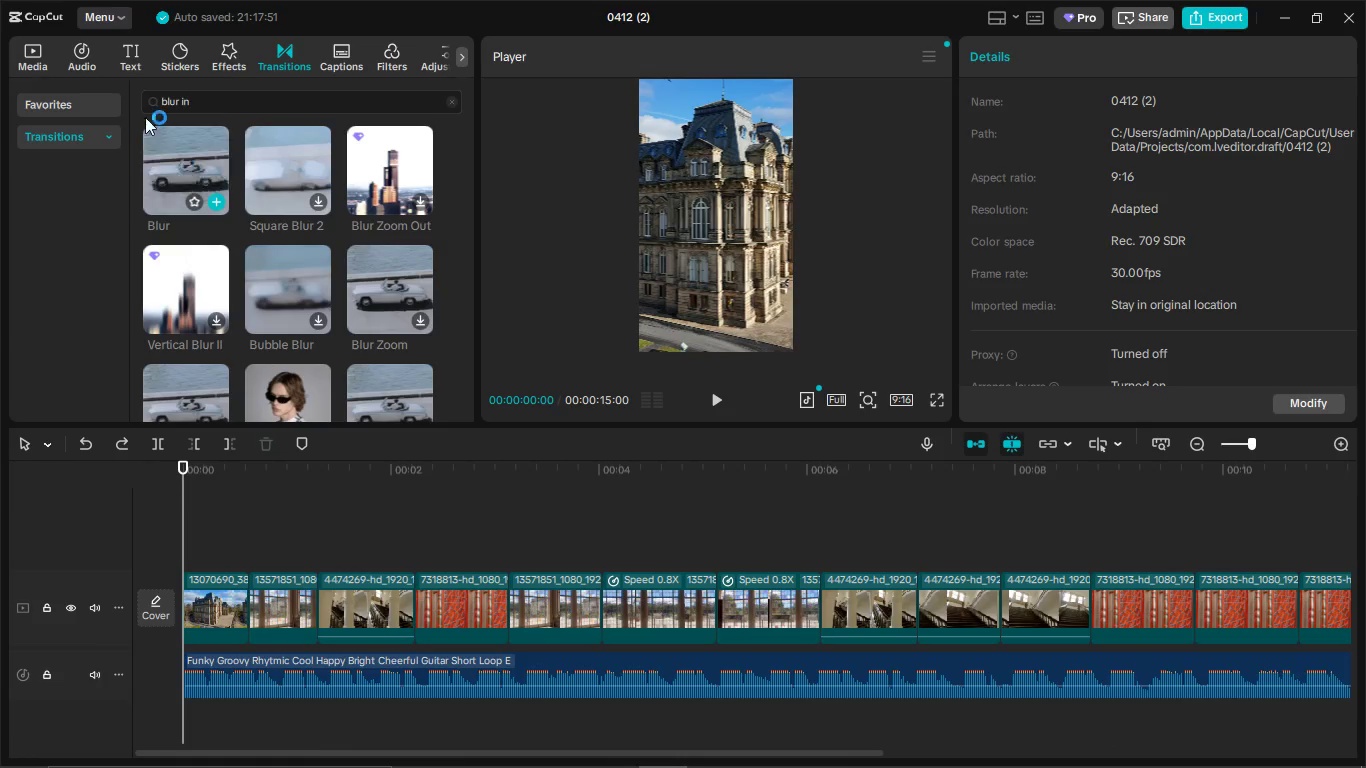 
left_click([254, 96])
 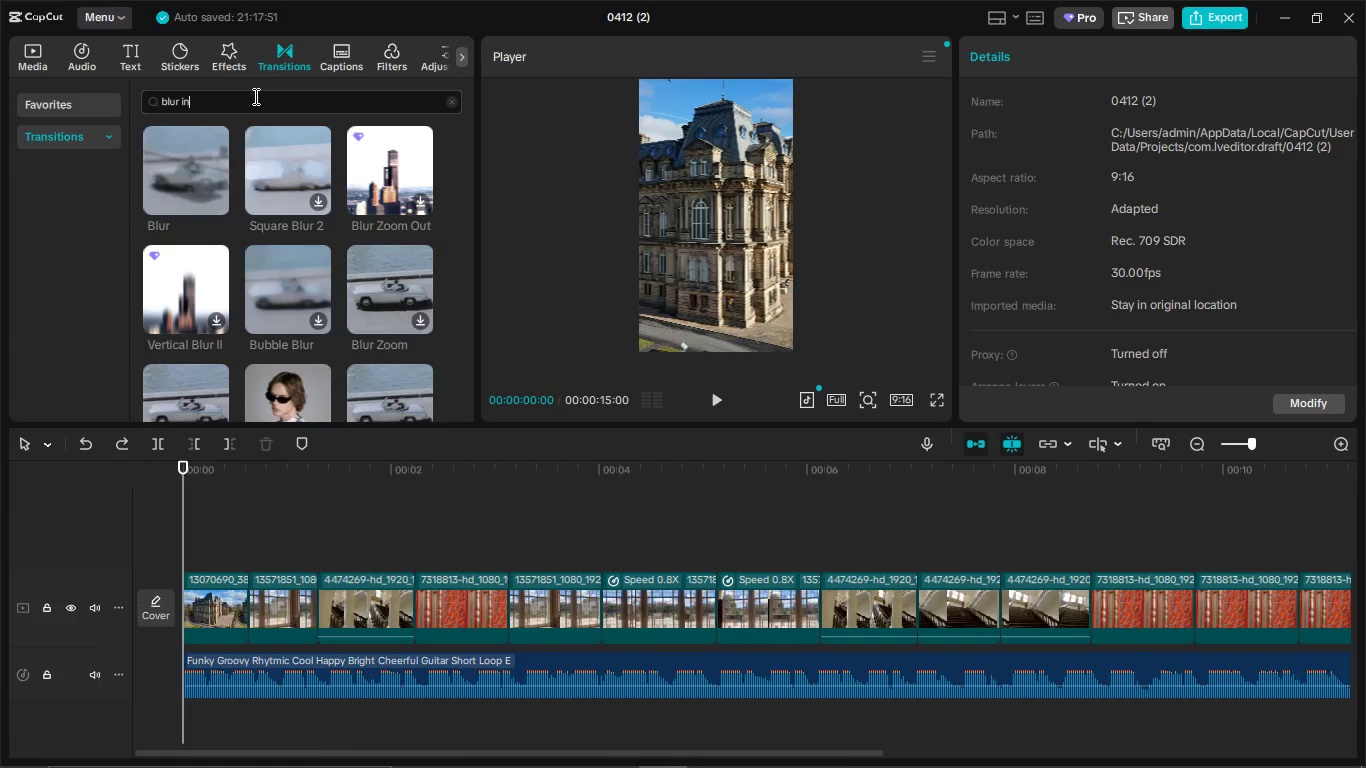 
hold_key(key=Backspace, duration=1.09)
 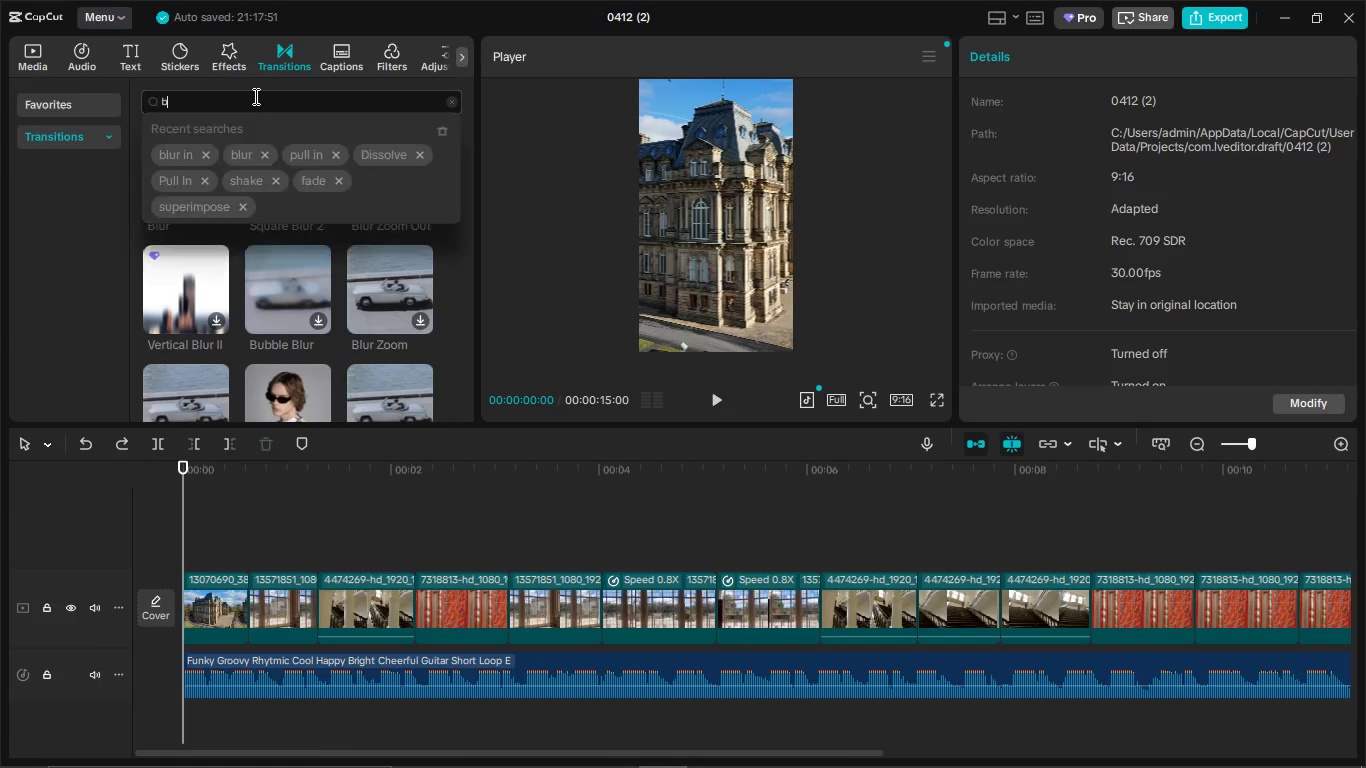 
type(pull in)
 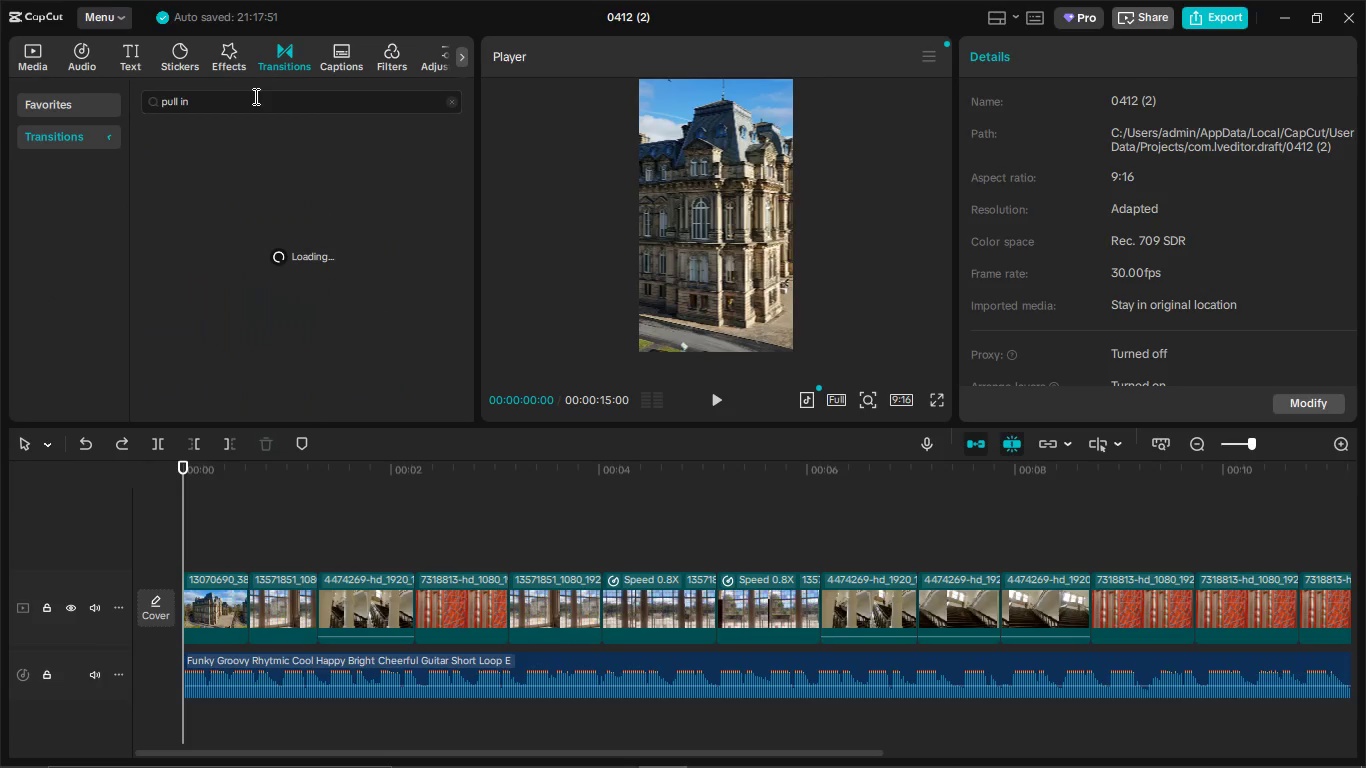 
key(Enter)
 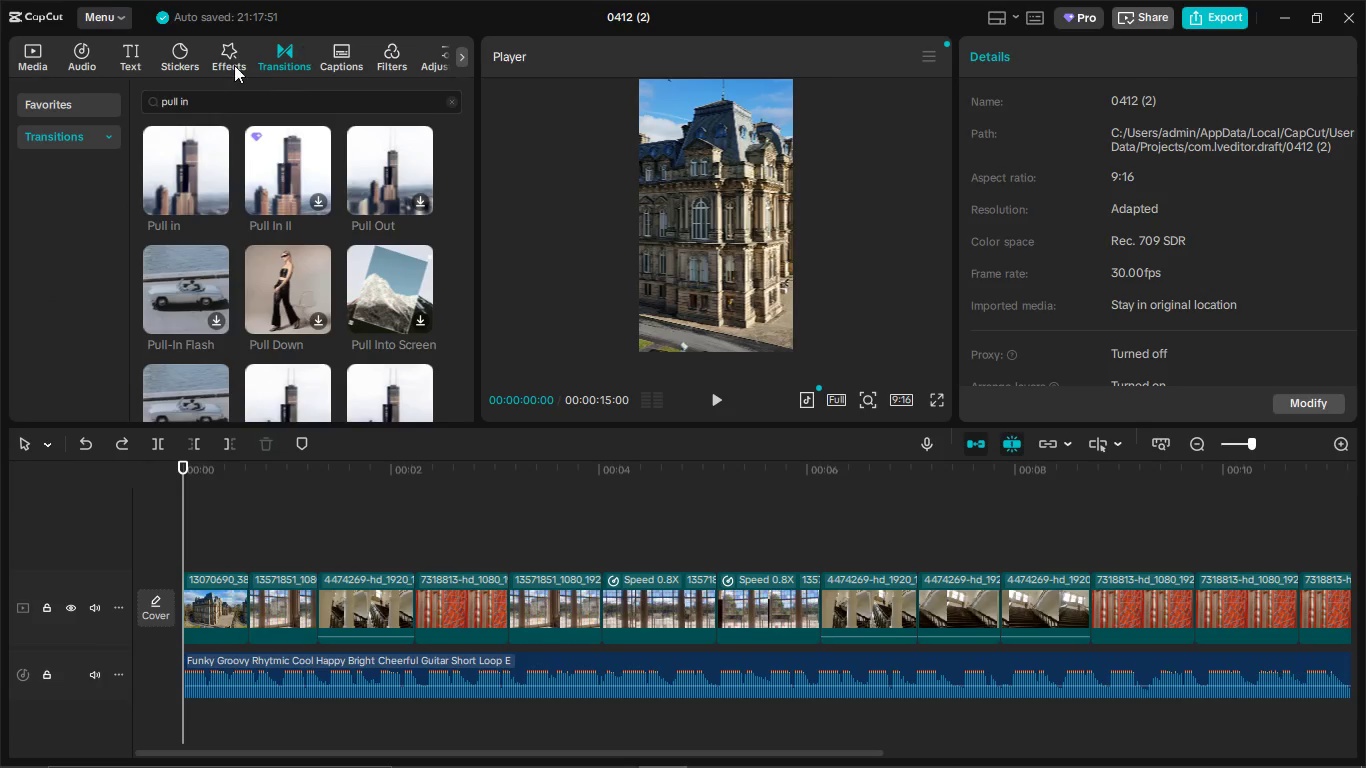 
left_click_drag(start_coordinate=[178, 170], to_coordinate=[234, 607])
 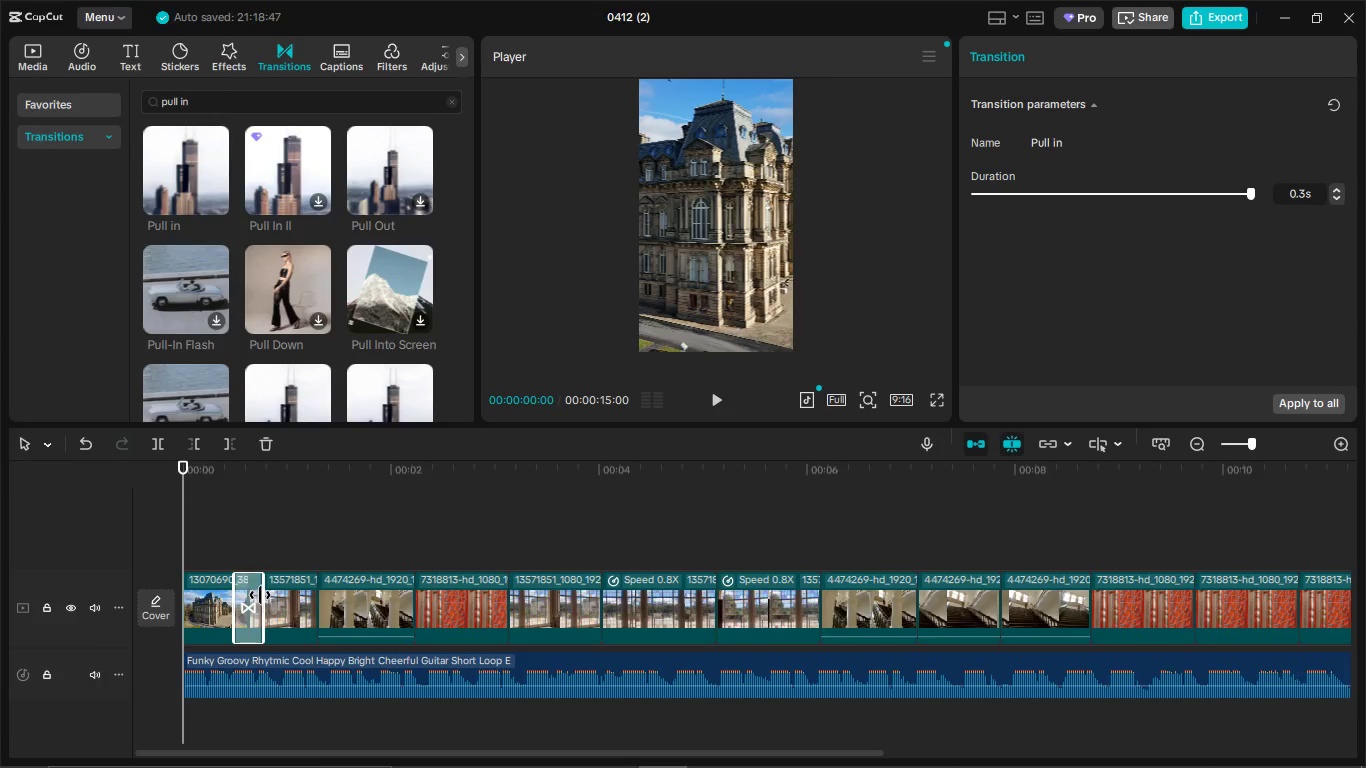 
left_click_drag(start_coordinate=[260, 595], to_coordinate=[252, 595])
 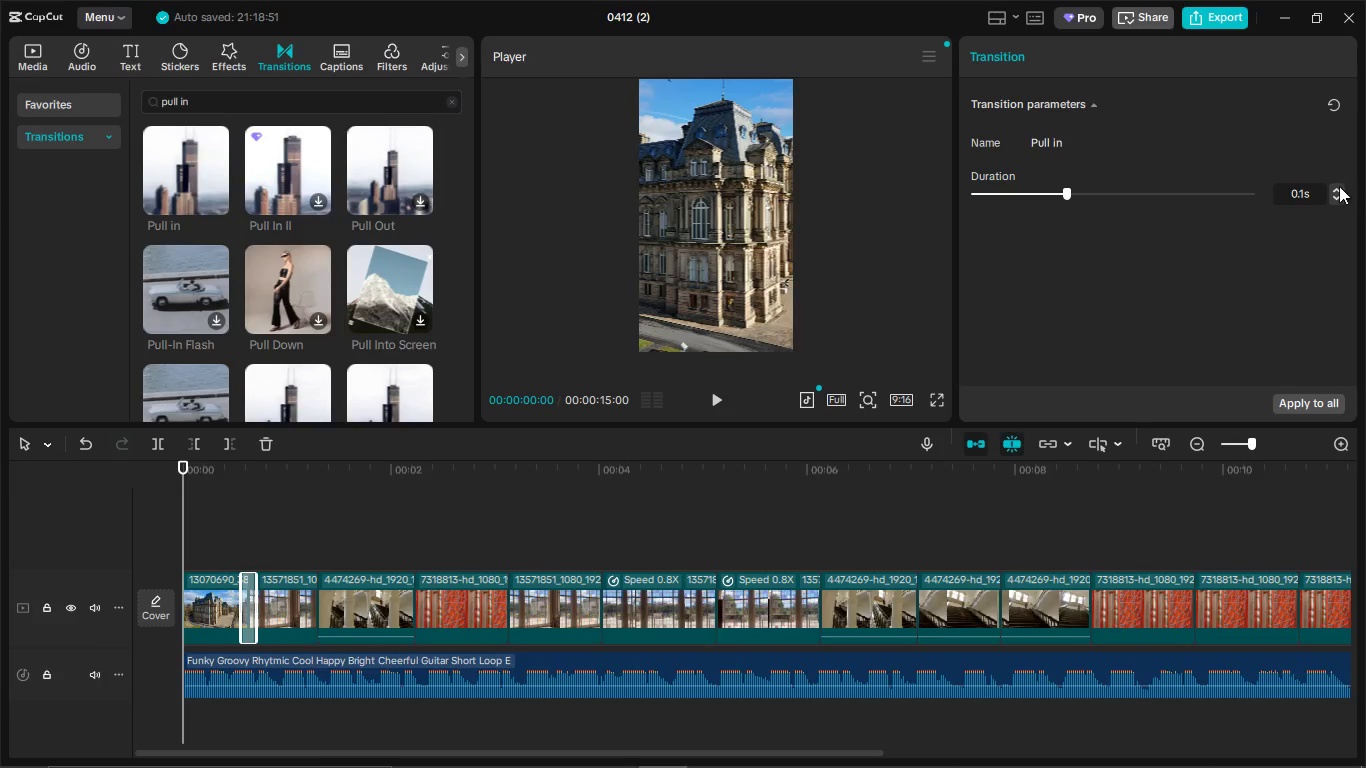 
left_click([1339, 186])
 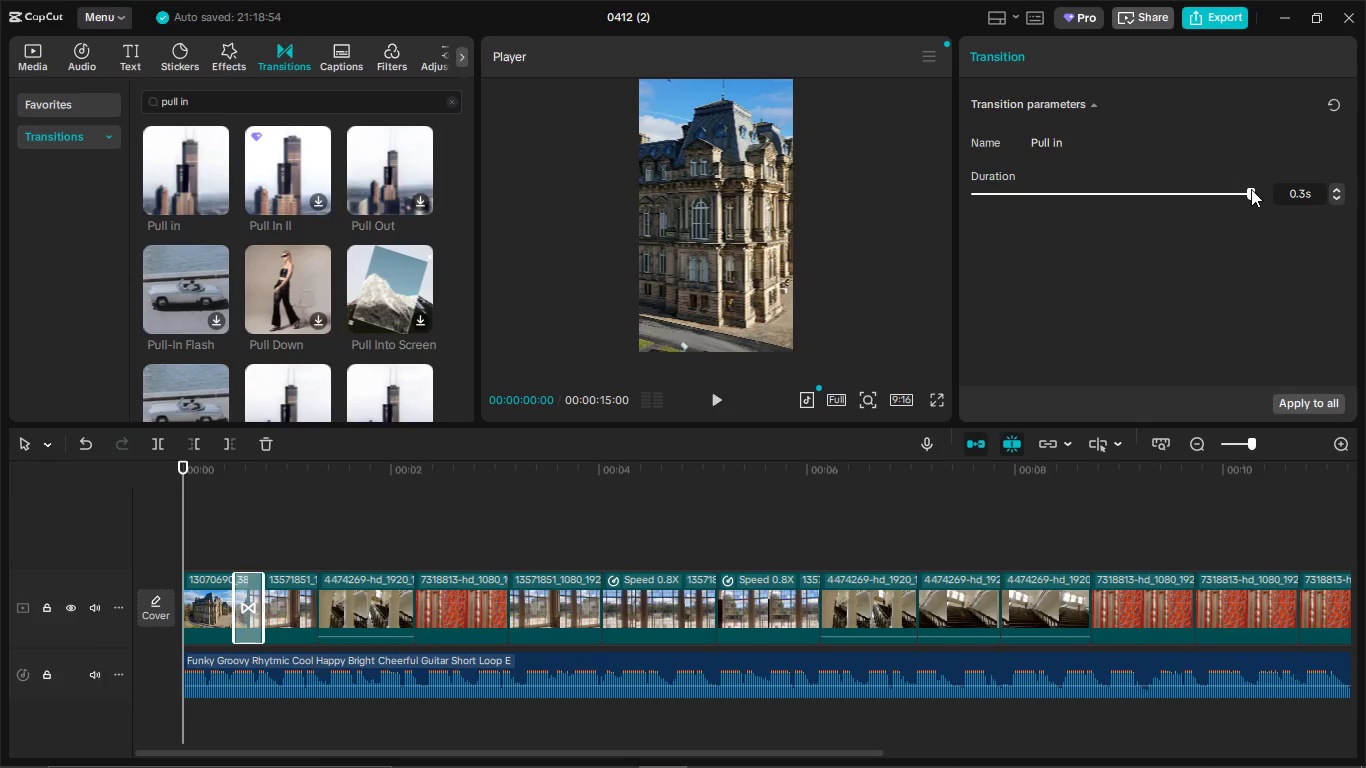 
left_click_drag(start_coordinate=[1250, 189], to_coordinate=[1184, 204])
 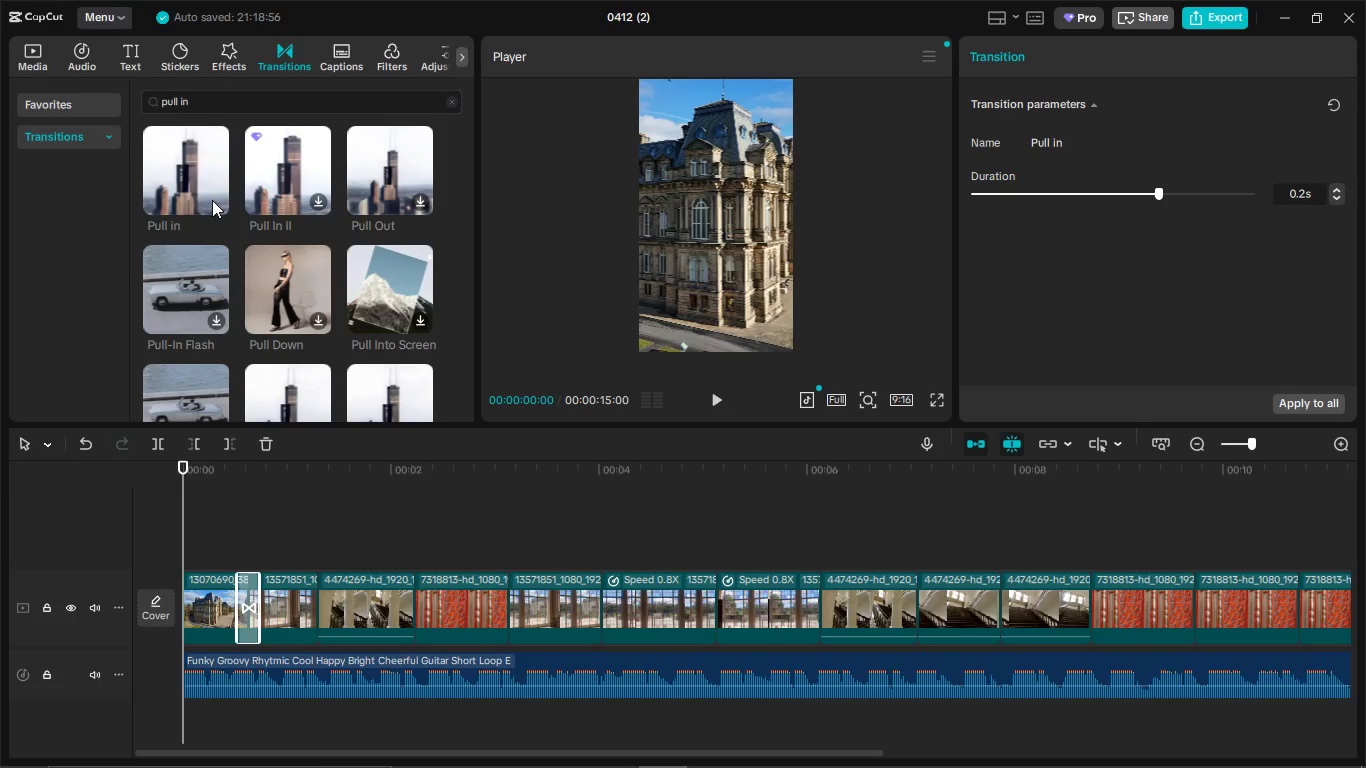 
left_click_drag(start_coordinate=[188, 168], to_coordinate=[296, 626])
 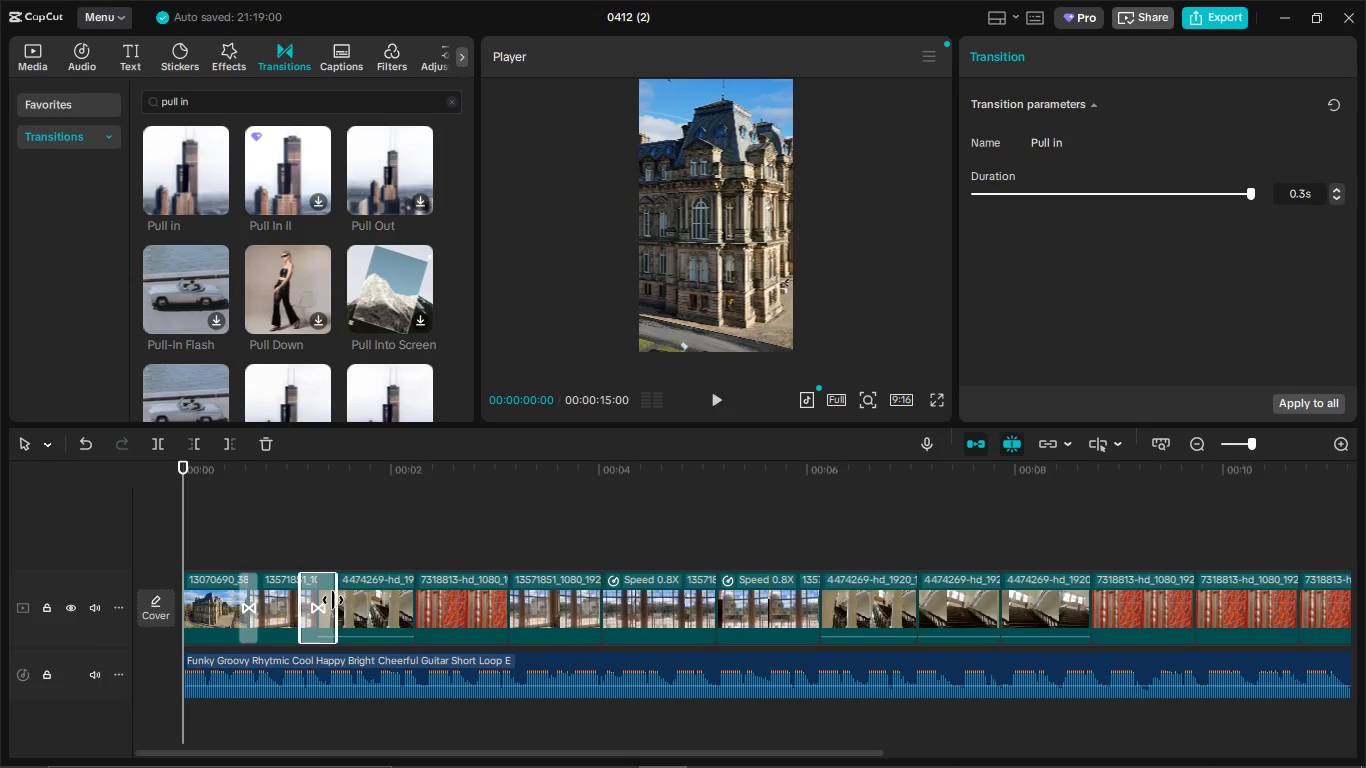 
left_click_drag(start_coordinate=[335, 600], to_coordinate=[324, 600])
 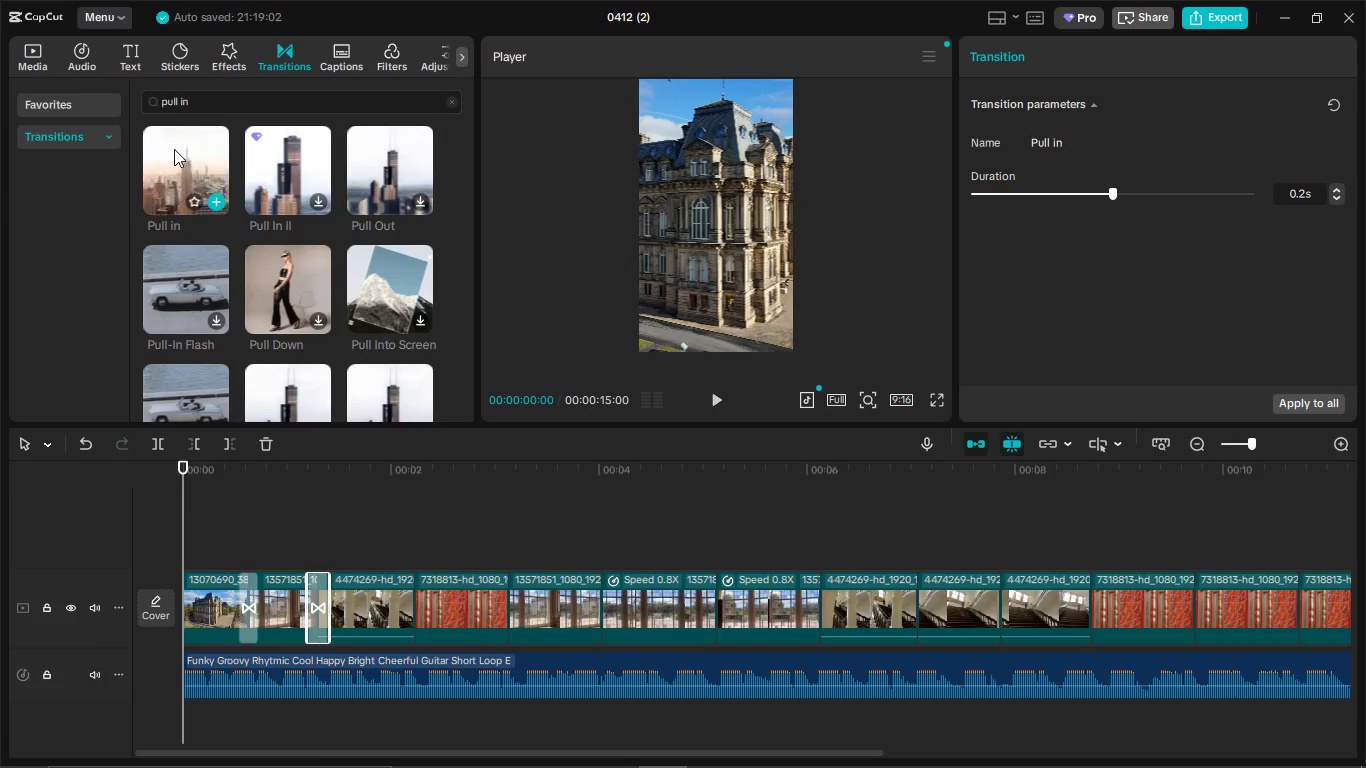 
left_click_drag(start_coordinate=[174, 149], to_coordinate=[391, 605])
 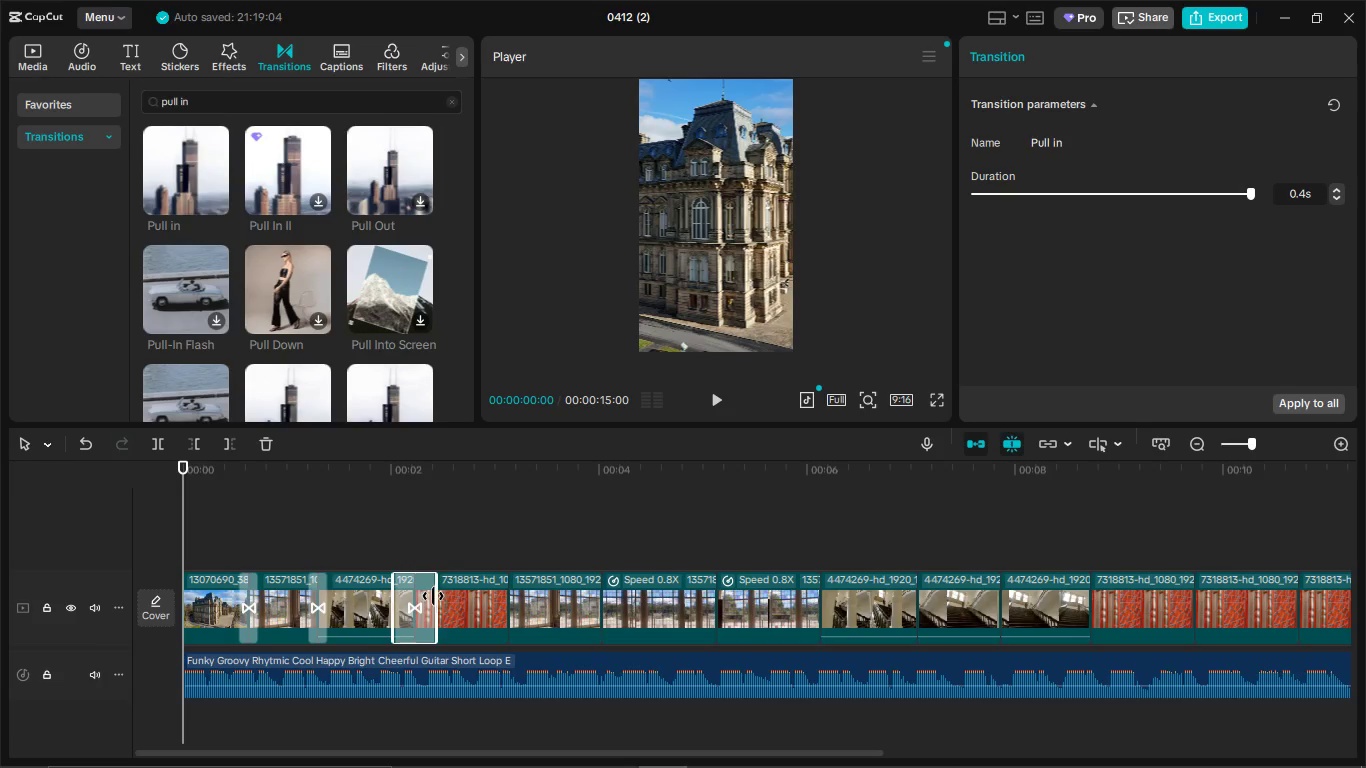 
left_click_drag(start_coordinate=[435, 596], to_coordinate=[423, 596])
 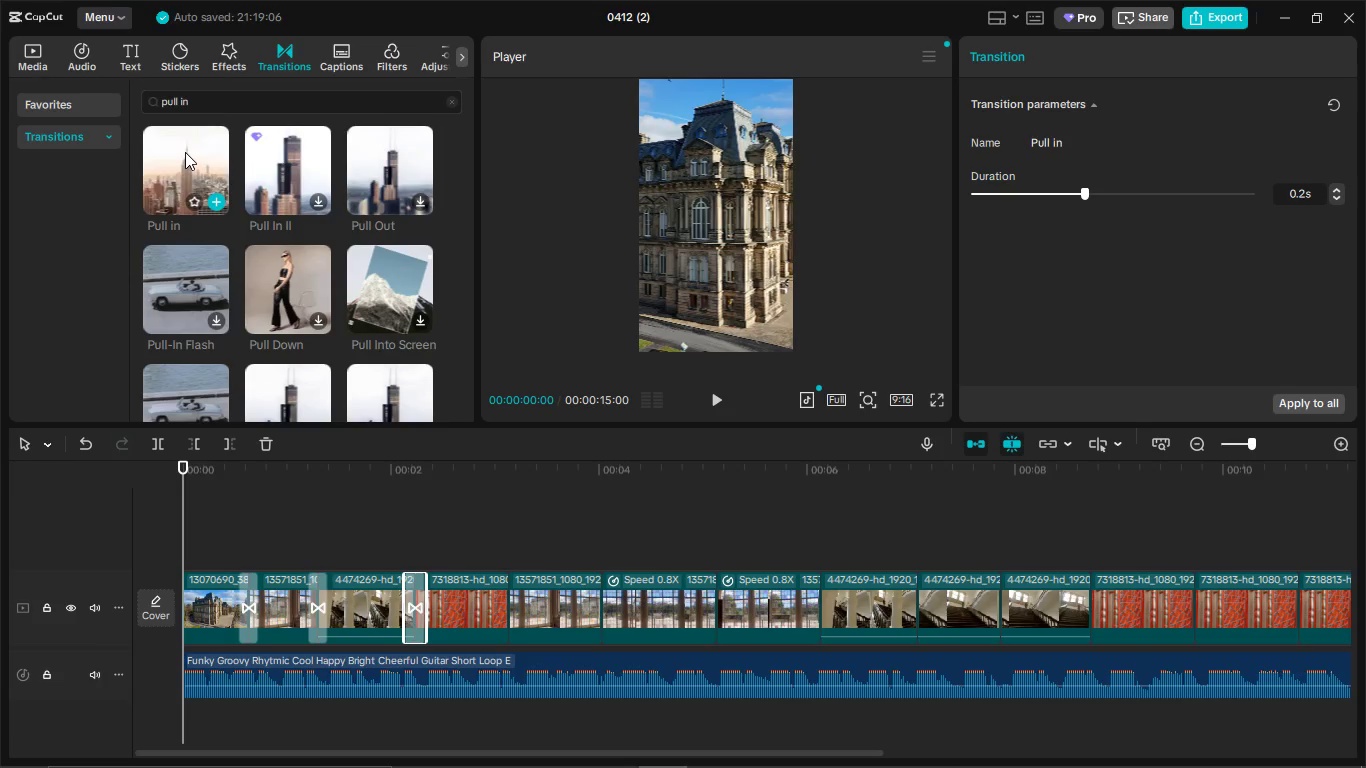 
left_click_drag(start_coordinate=[185, 152], to_coordinate=[485, 595])
 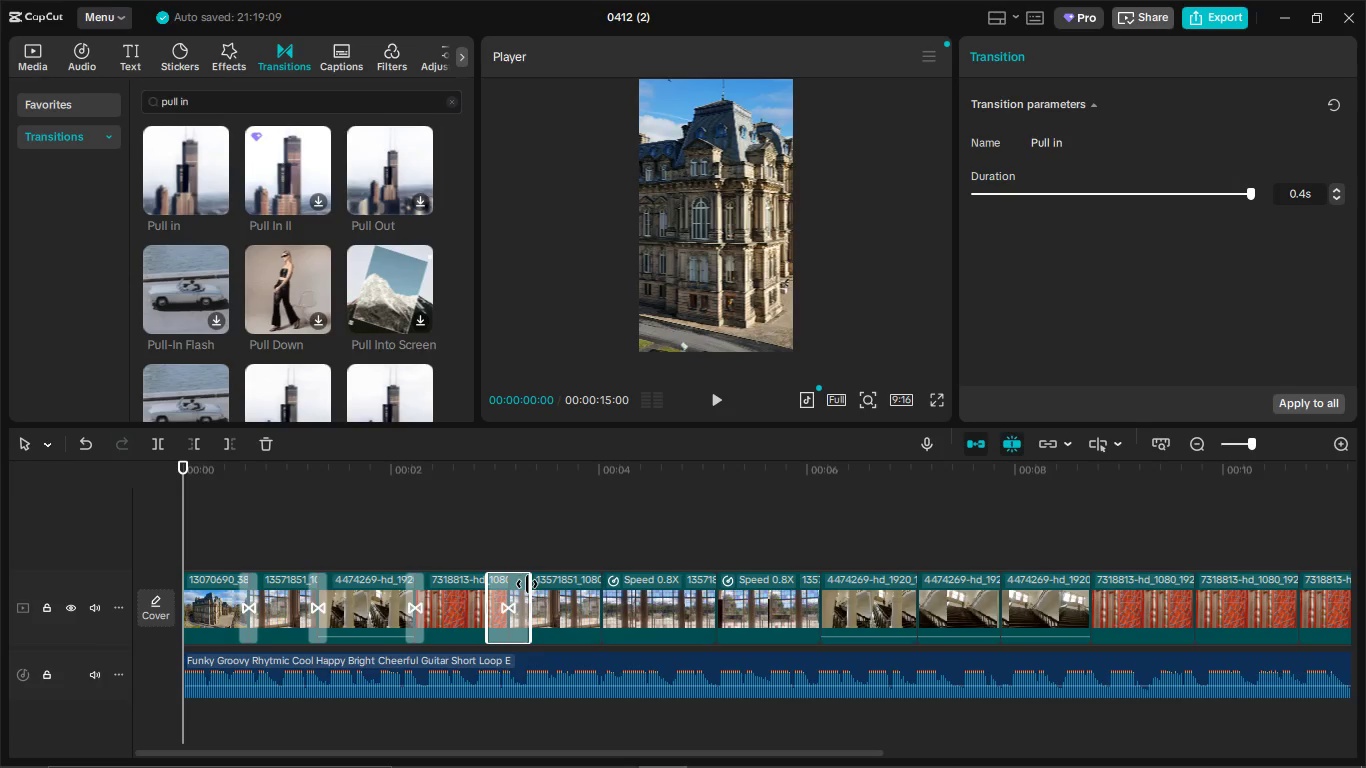 
left_click_drag(start_coordinate=[528, 584], to_coordinate=[518, 584])
 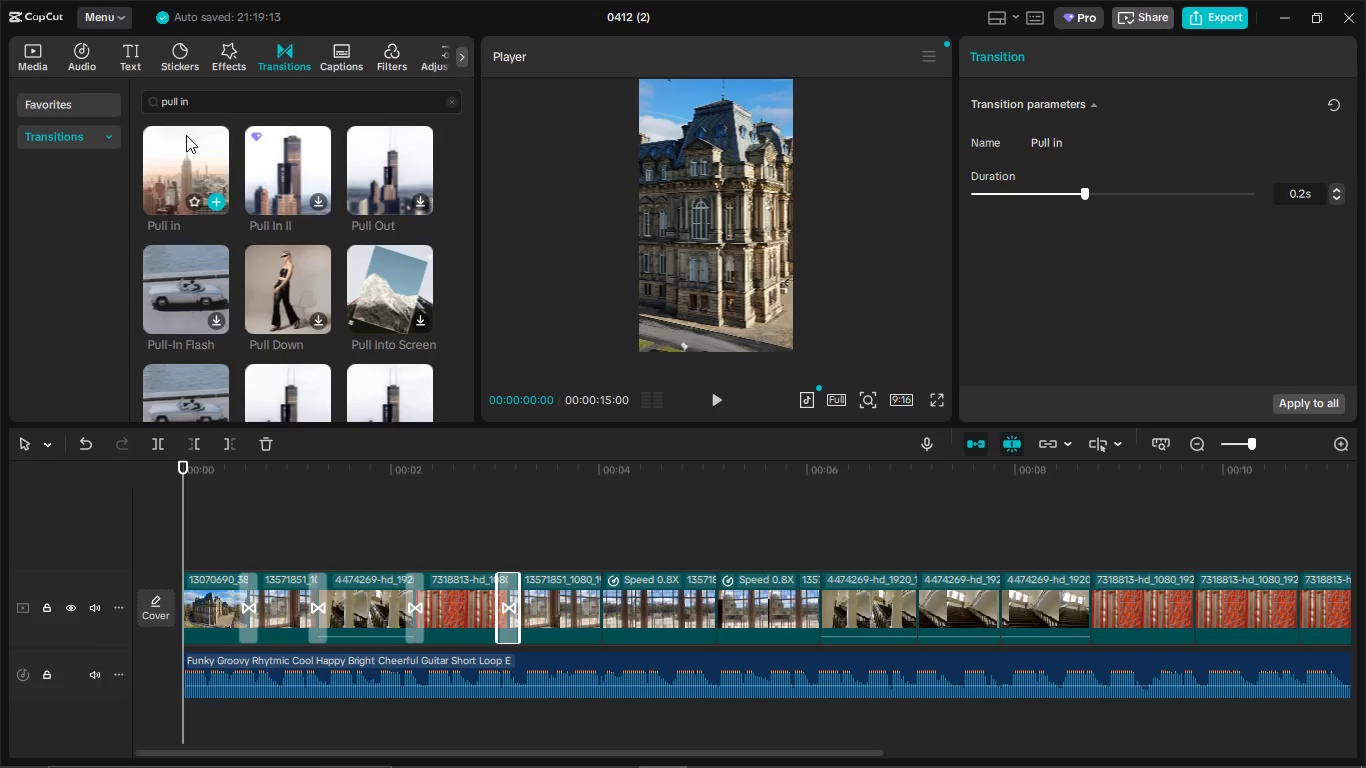 
left_click_drag(start_coordinate=[186, 135], to_coordinate=[805, 606])
 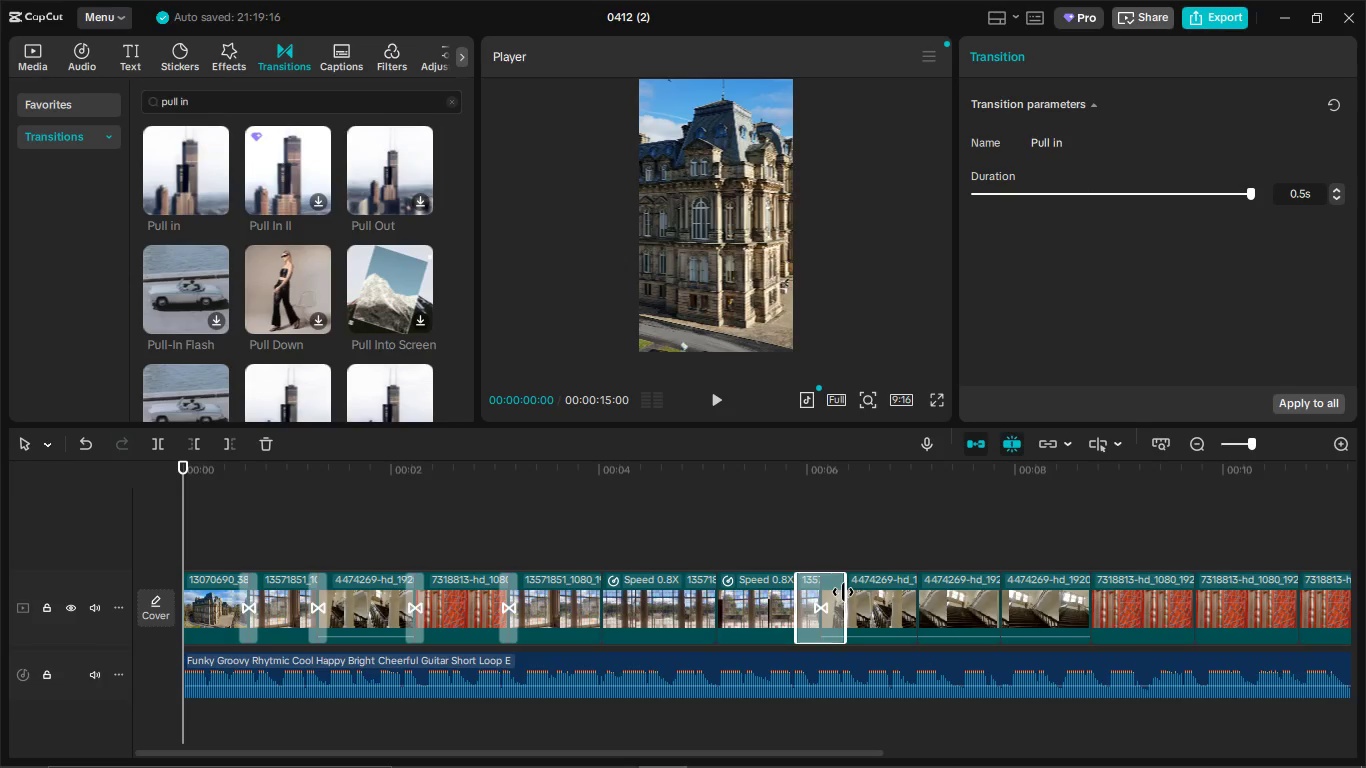 
left_click_drag(start_coordinate=[843, 592], to_coordinate=[829, 594])
 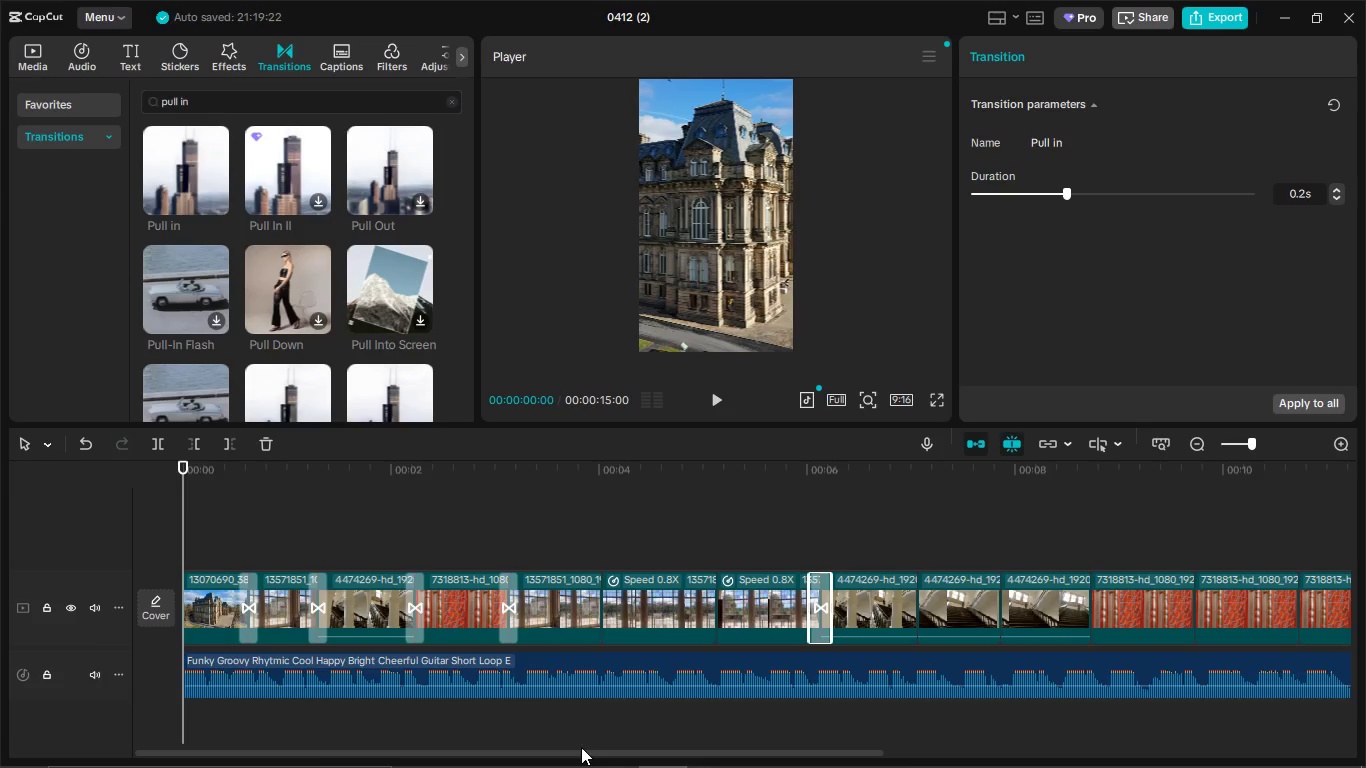 
left_click_drag(start_coordinate=[581, 749], to_coordinate=[835, 699])
 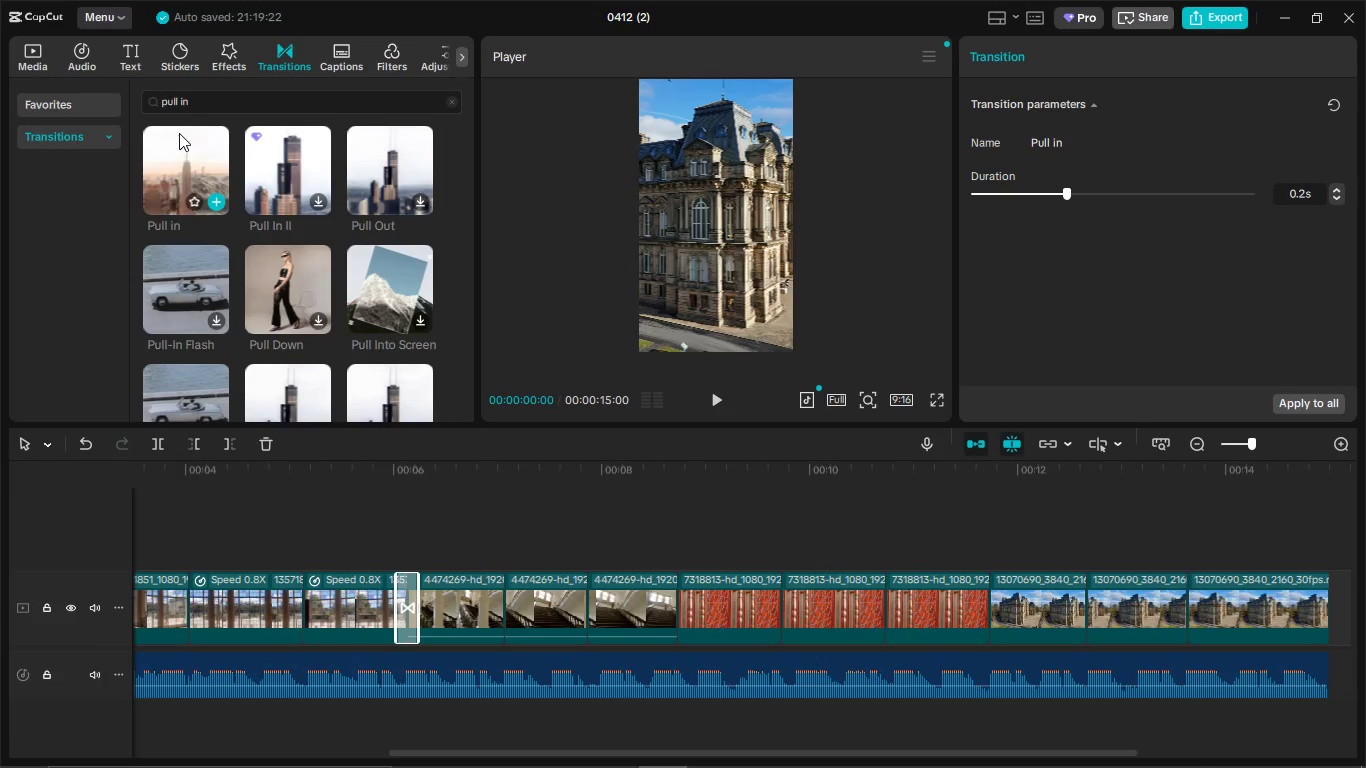 
left_click_drag(start_coordinate=[179, 133], to_coordinate=[657, 615])
 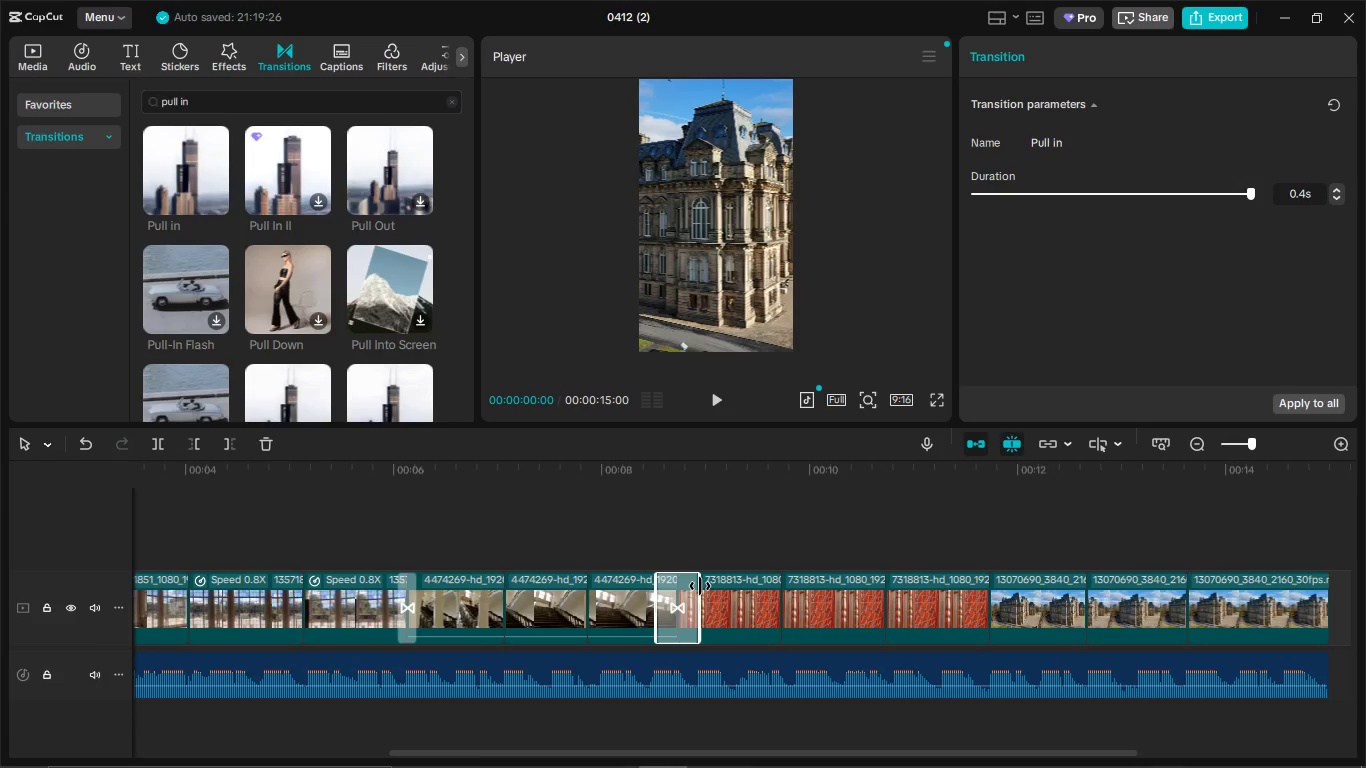 
left_click_drag(start_coordinate=[700, 586], to_coordinate=[685, 587])
 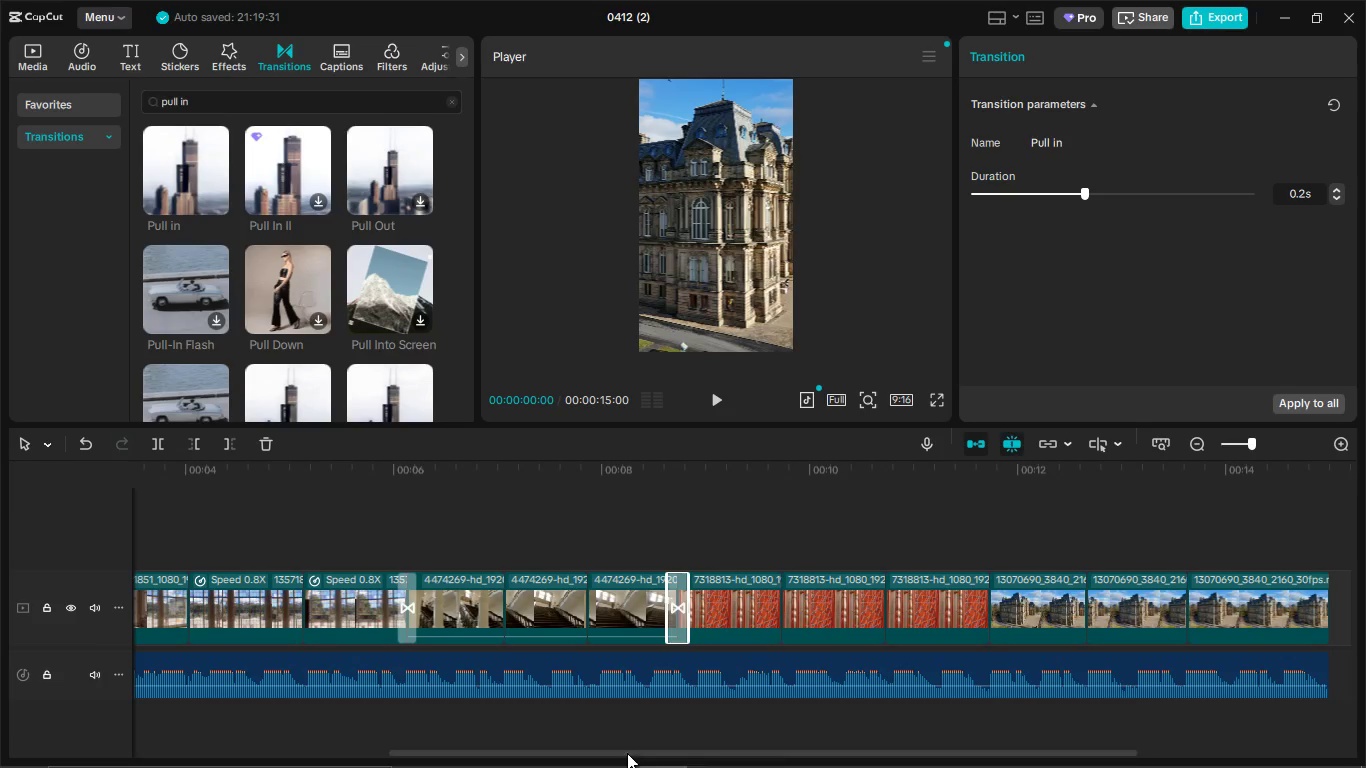 
left_click_drag(start_coordinate=[623, 753], to_coordinate=[873, 752])
 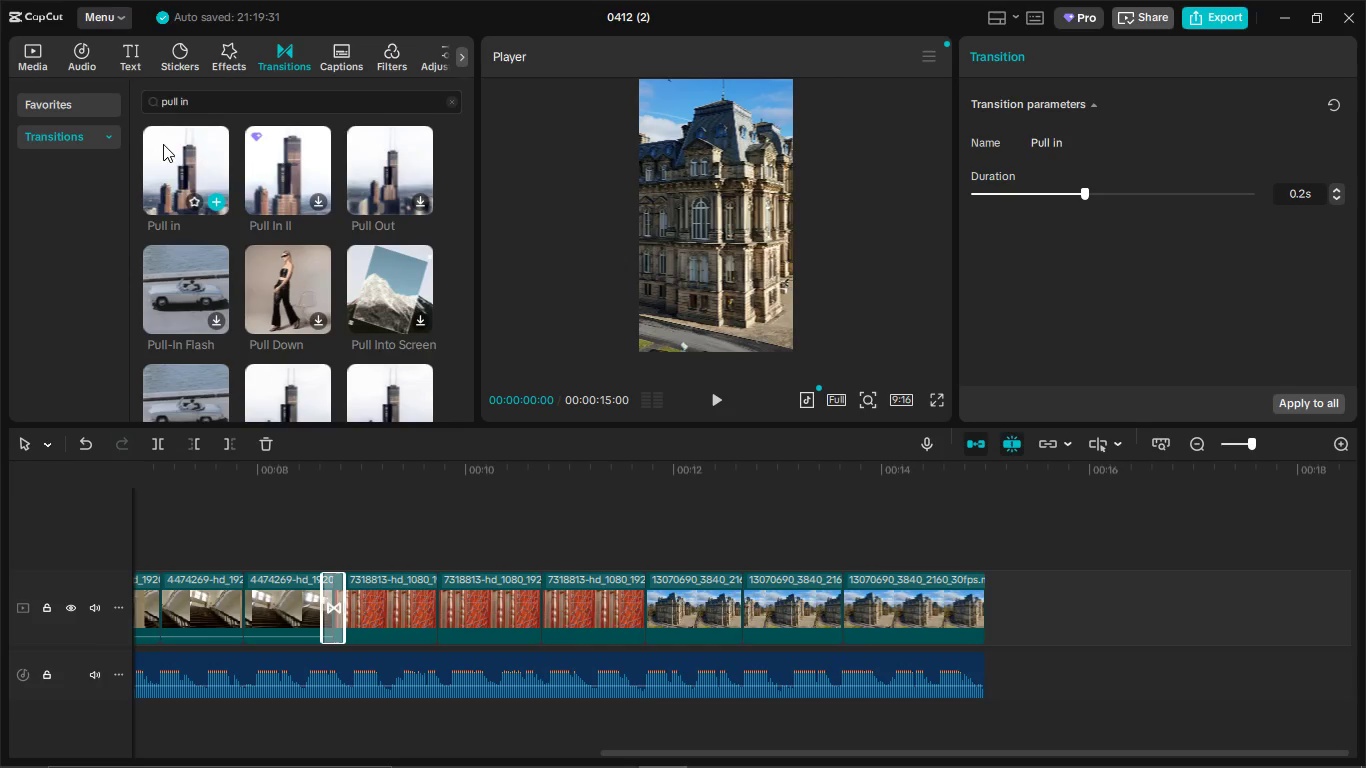 
left_click_drag(start_coordinate=[163, 144], to_coordinate=[616, 612])
 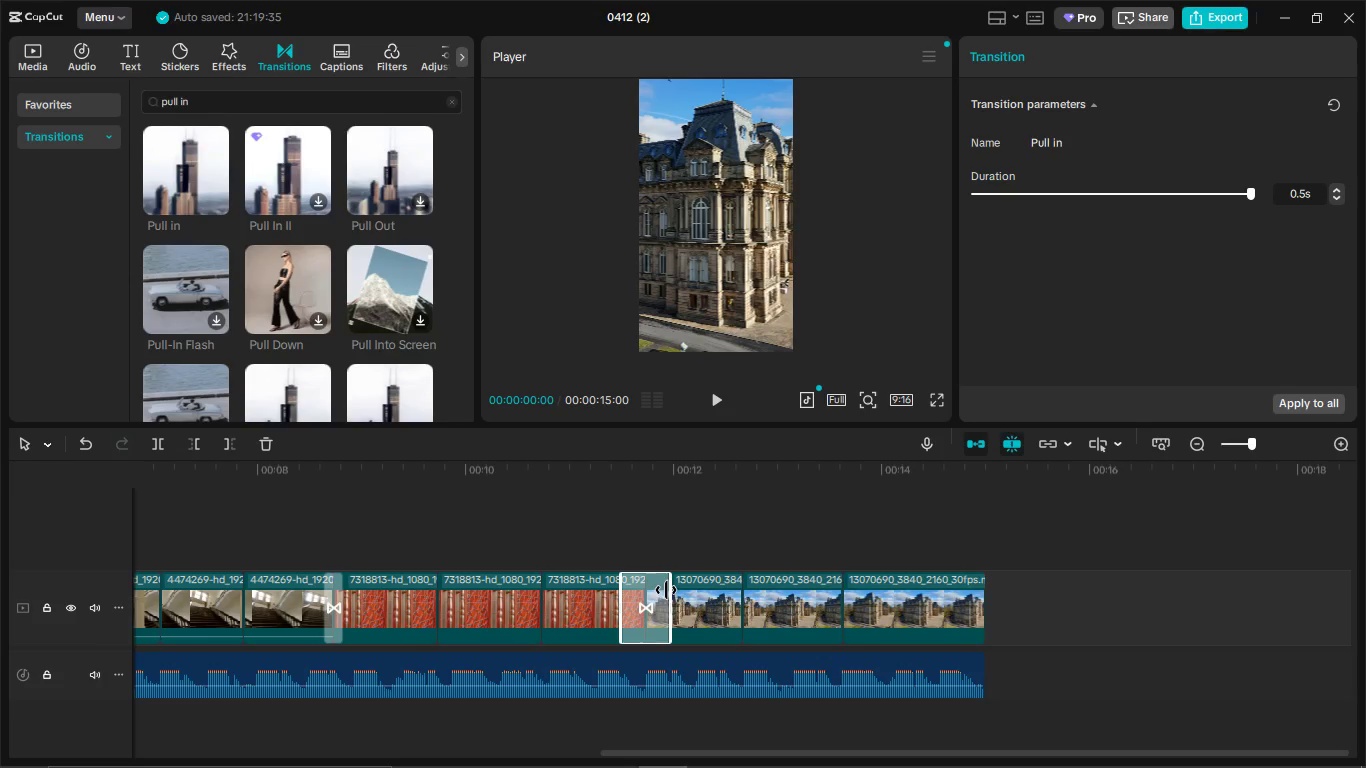 
left_click_drag(start_coordinate=[666, 589], to_coordinate=[653, 590])
 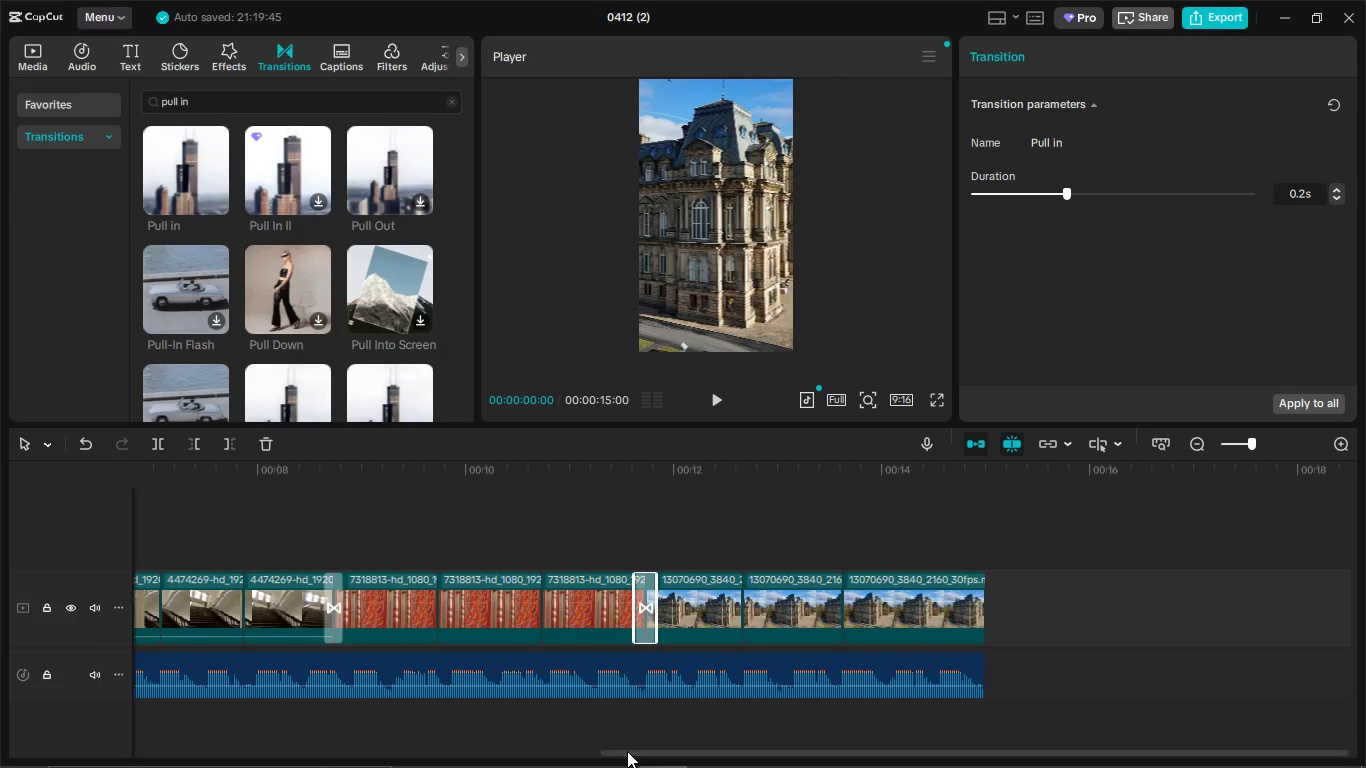 
left_click_drag(start_coordinate=[628, 751], to_coordinate=[65, 677])
 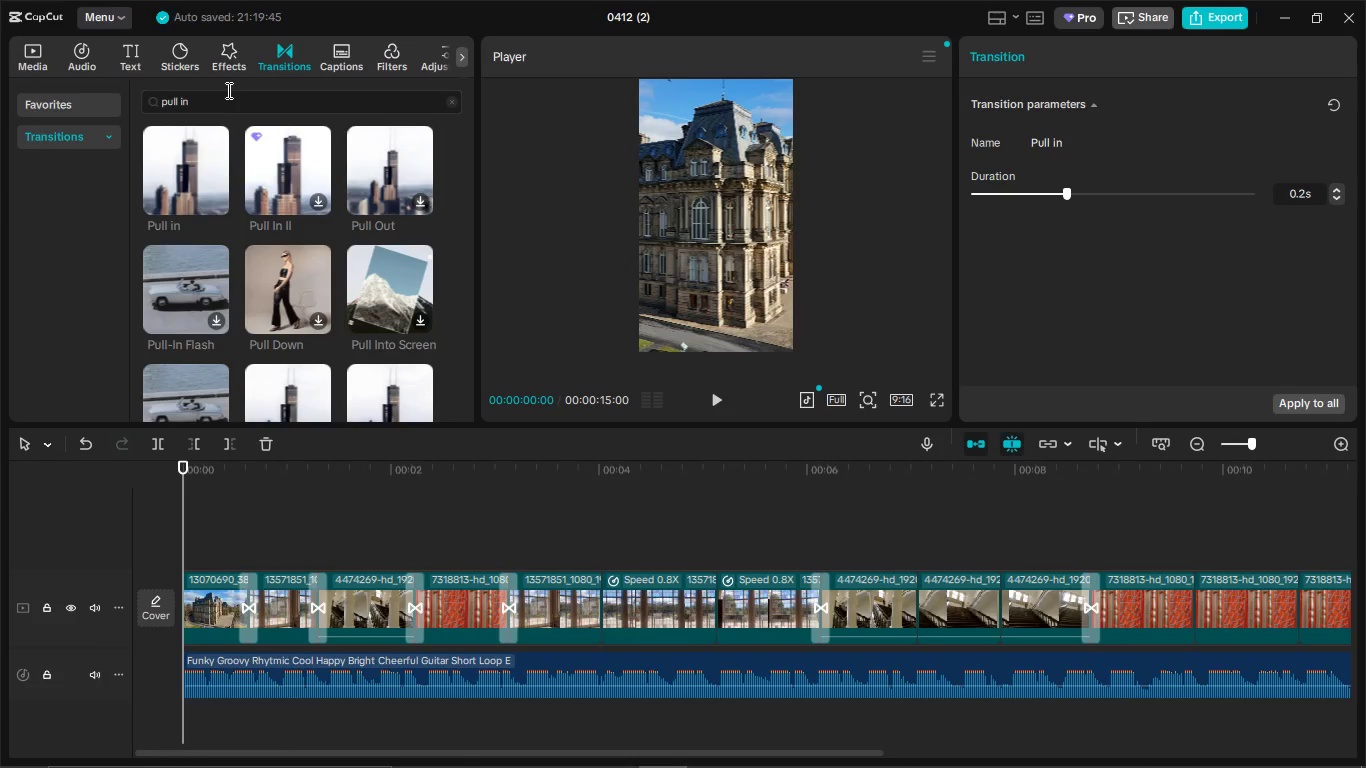 
left_click([221, 95])
 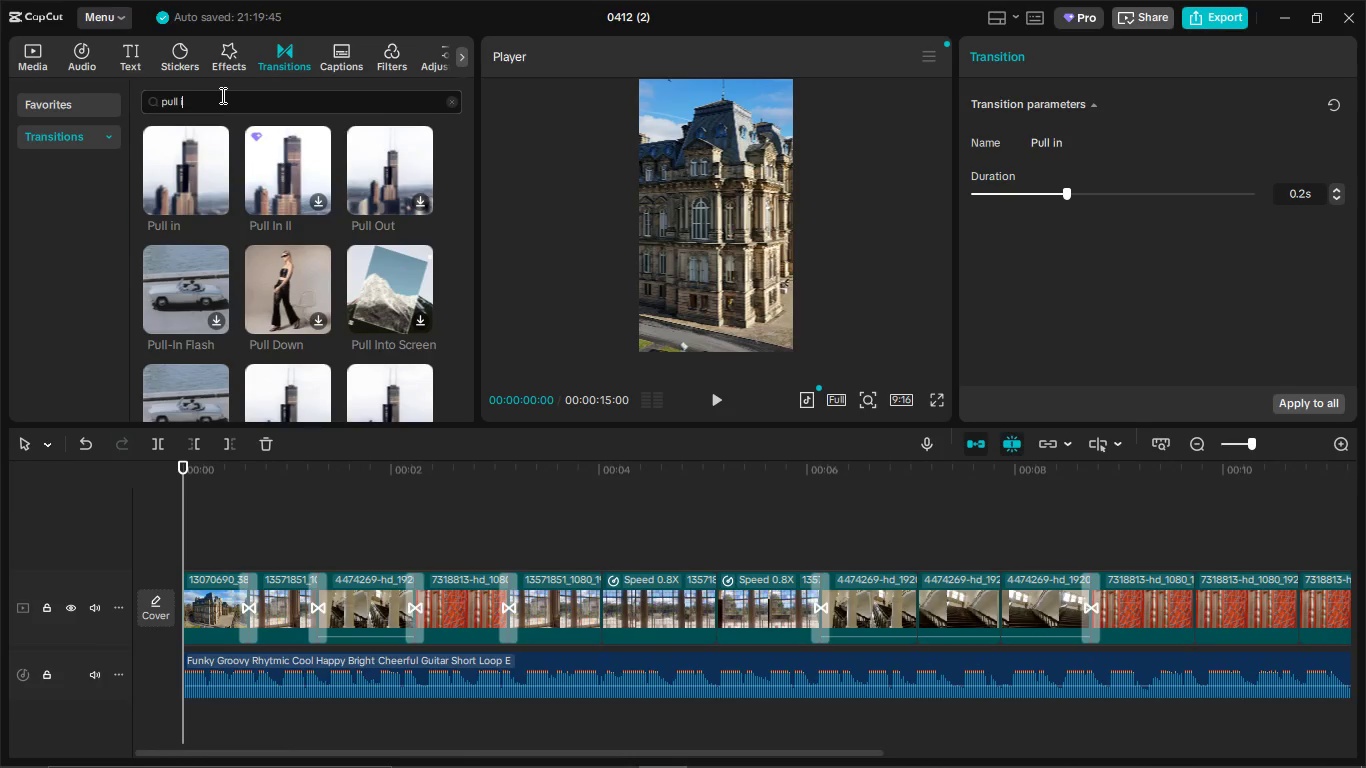 
hold_key(key=Backspace, duration=1.02)
 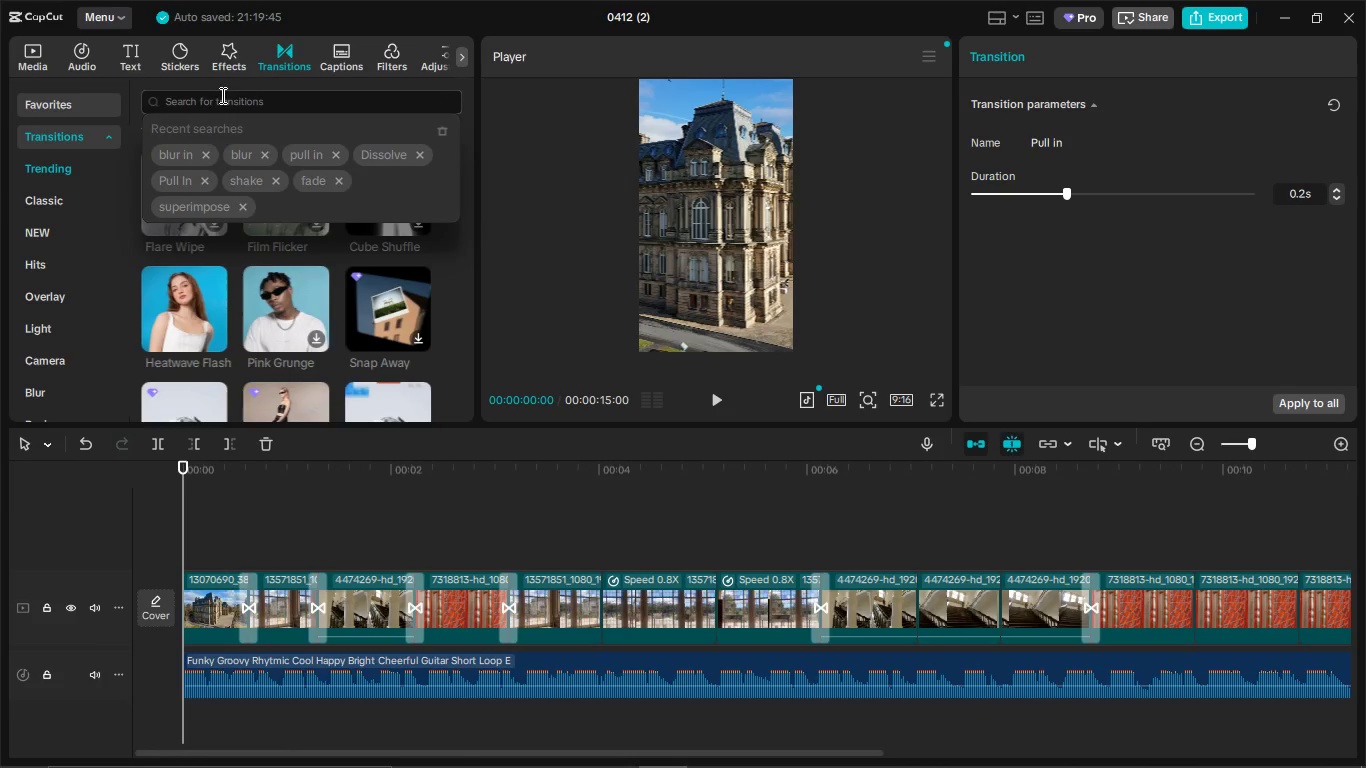 
left_click([239, 165])
 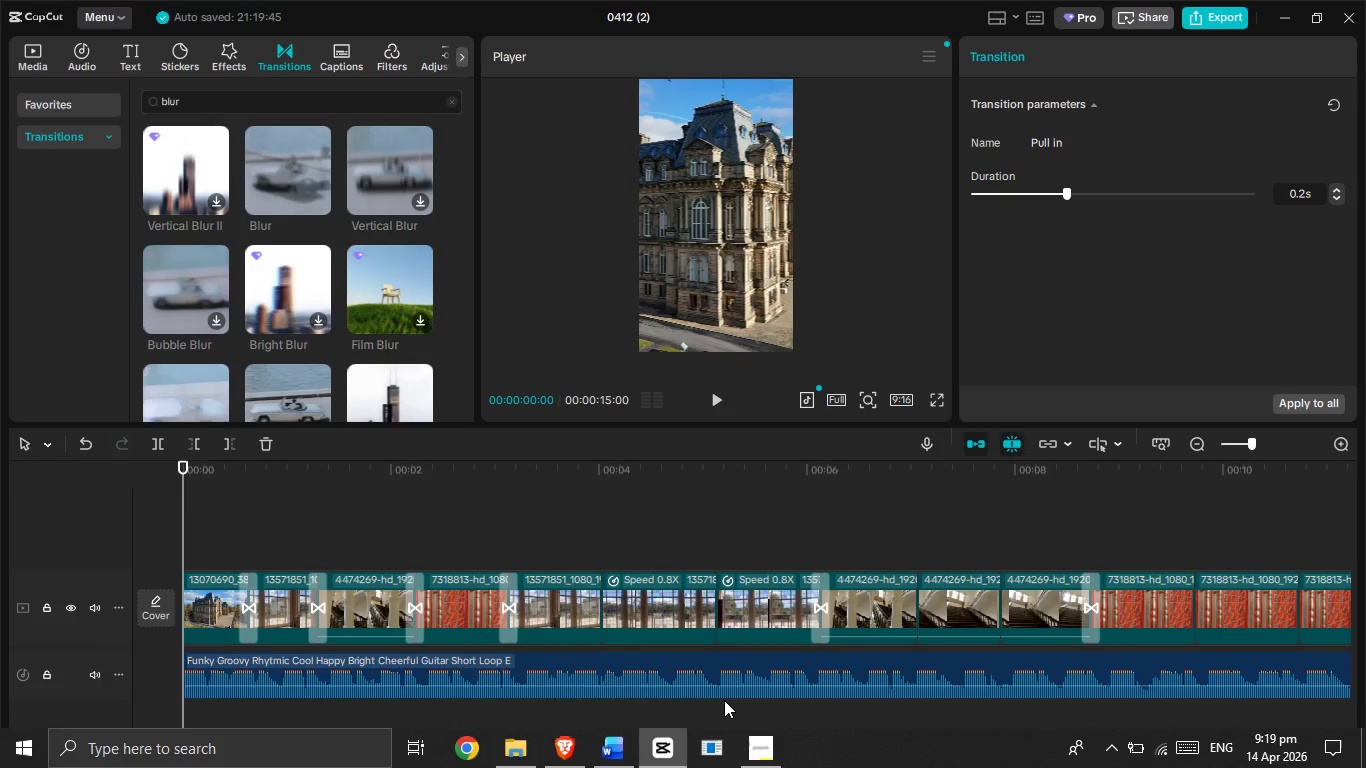 
wait(5.36)
 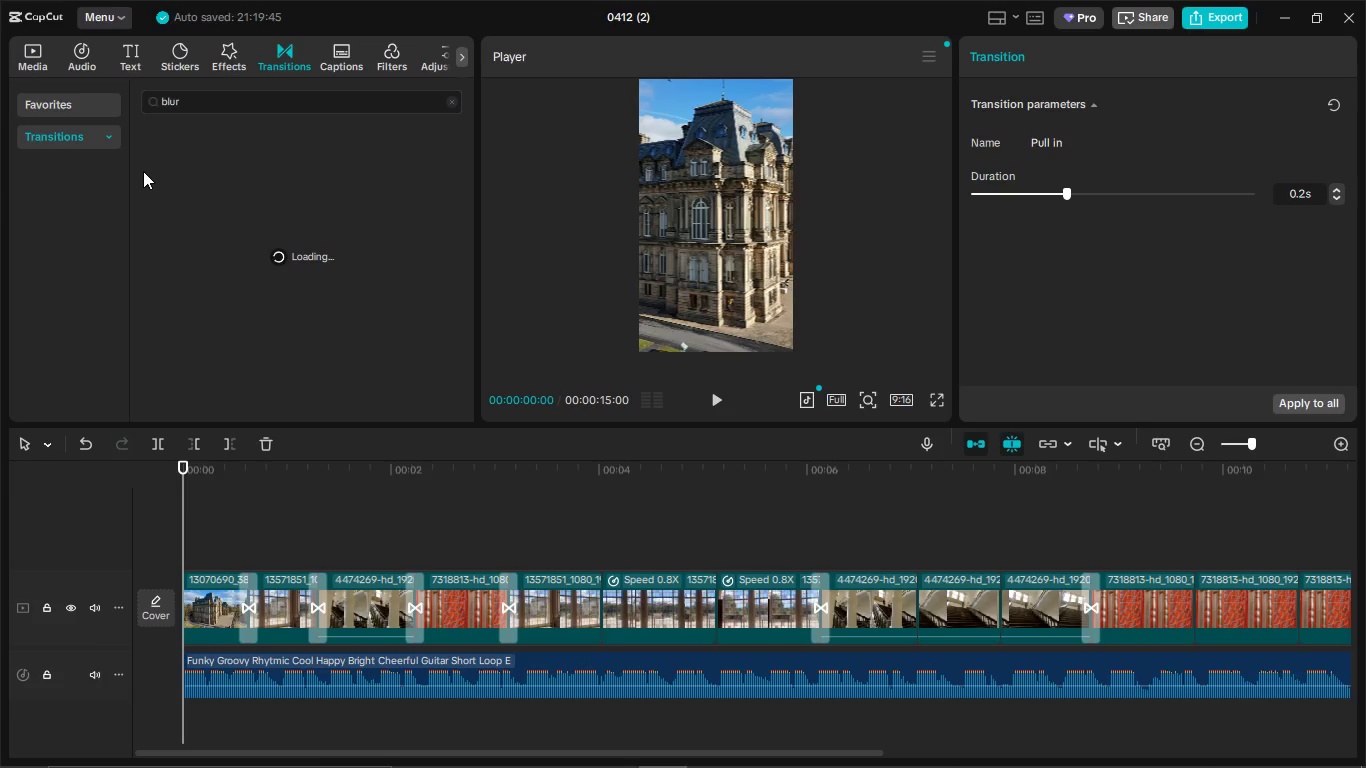 
left_click_drag(start_coordinate=[678, 751], to_coordinate=[816, 741])
 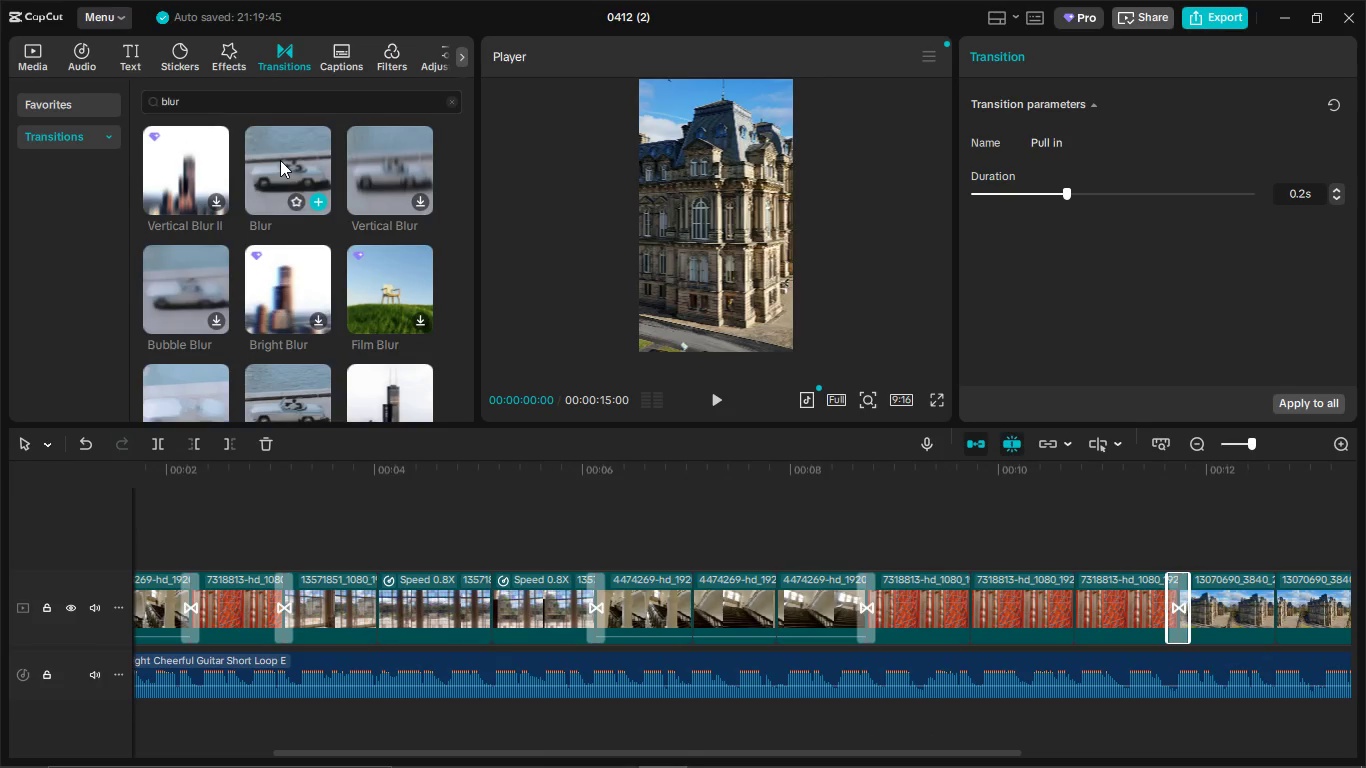 
left_click_drag(start_coordinate=[280, 160], to_coordinate=[355, 613])
 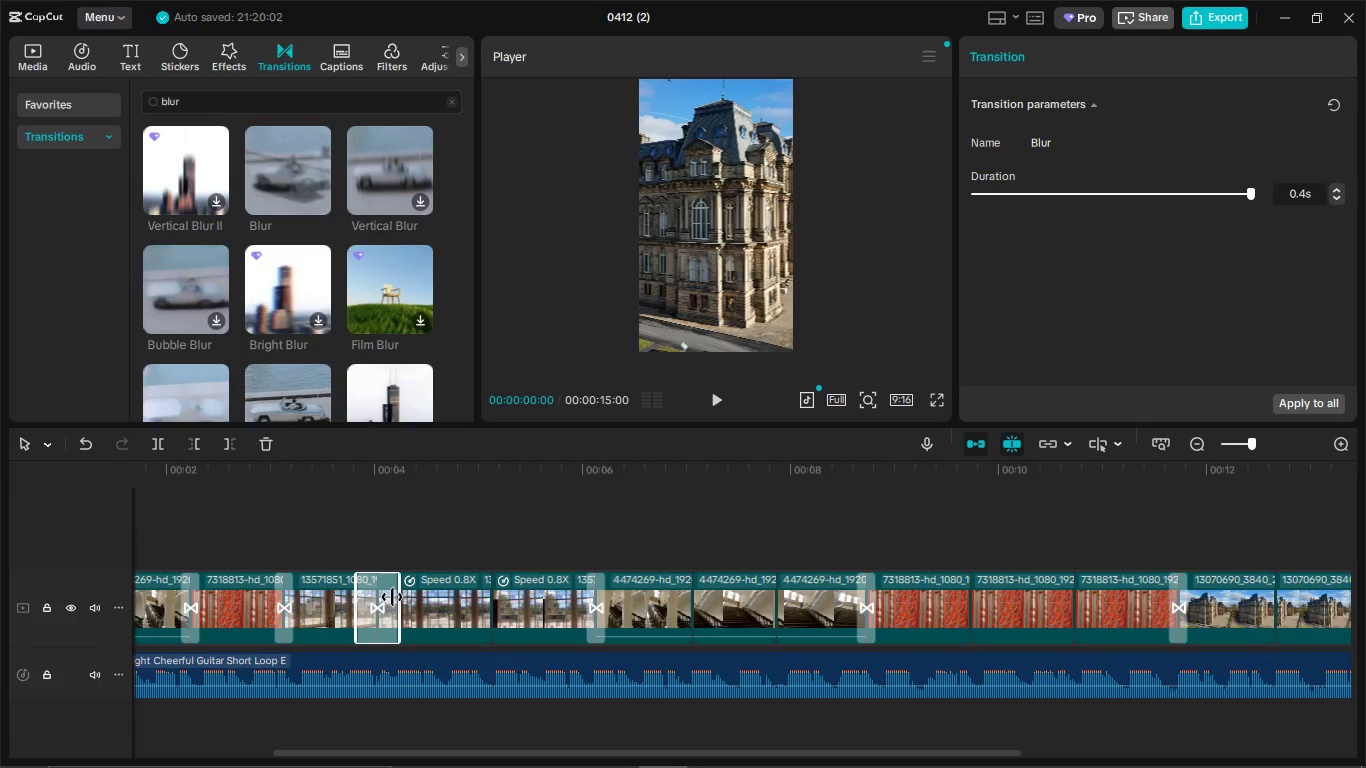 
left_click_drag(start_coordinate=[393, 597], to_coordinate=[383, 597])
 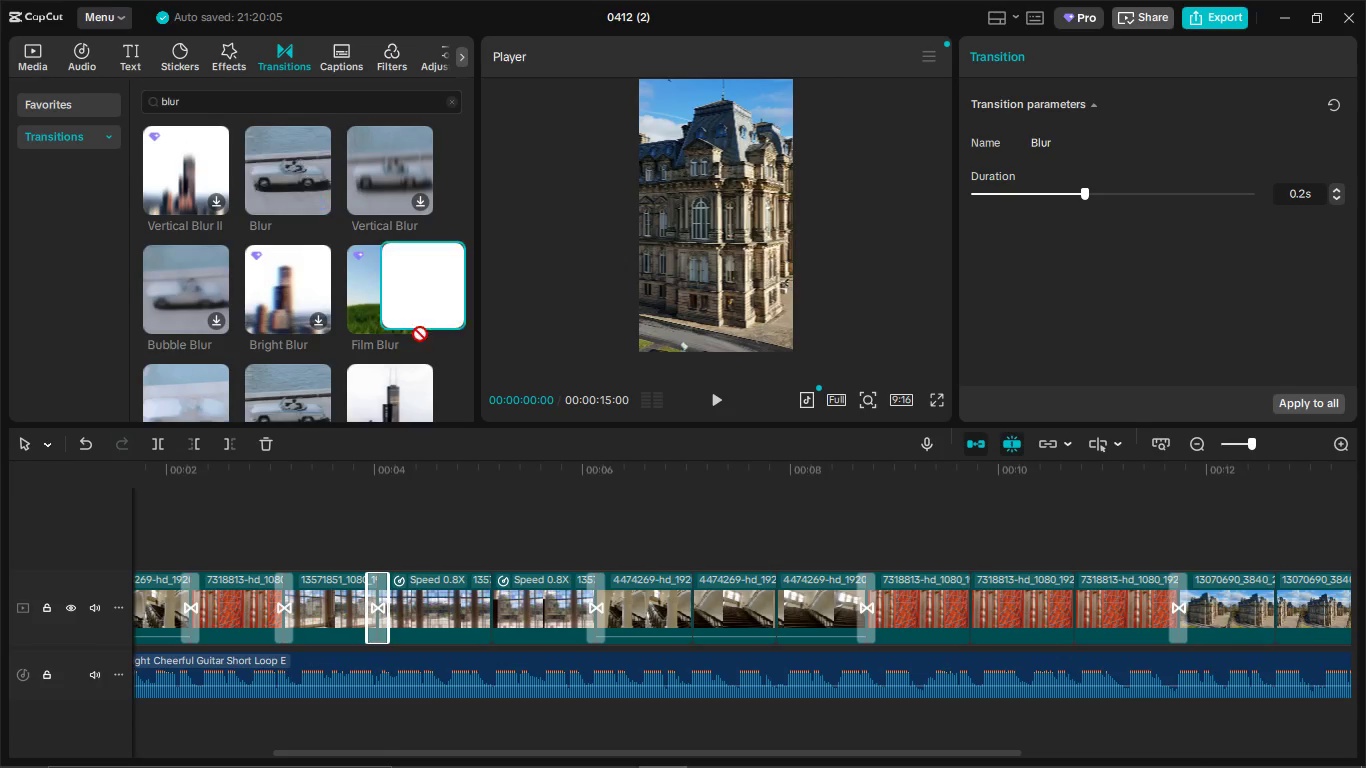 
left_click_drag(start_coordinate=[299, 159], to_coordinate=[469, 604])
 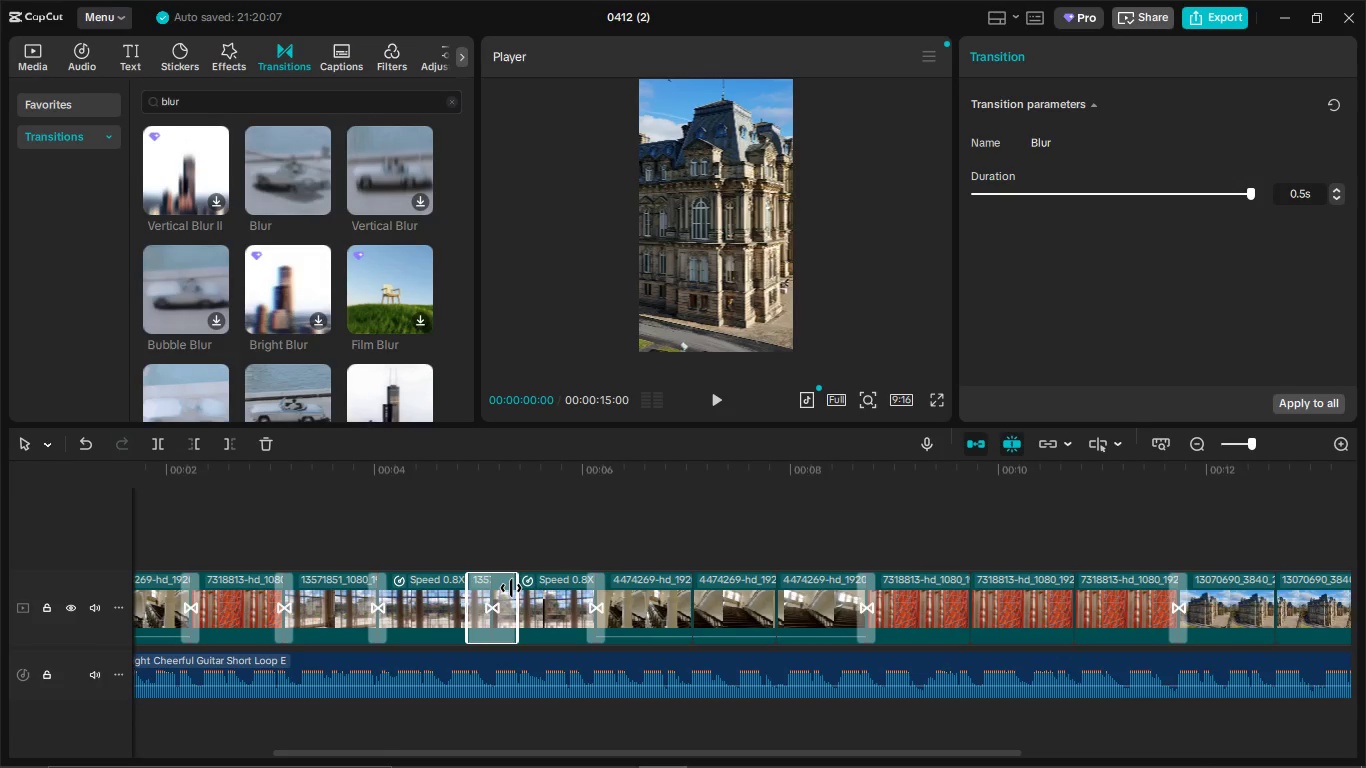 
left_click_drag(start_coordinate=[511, 588], to_coordinate=[496, 590])
 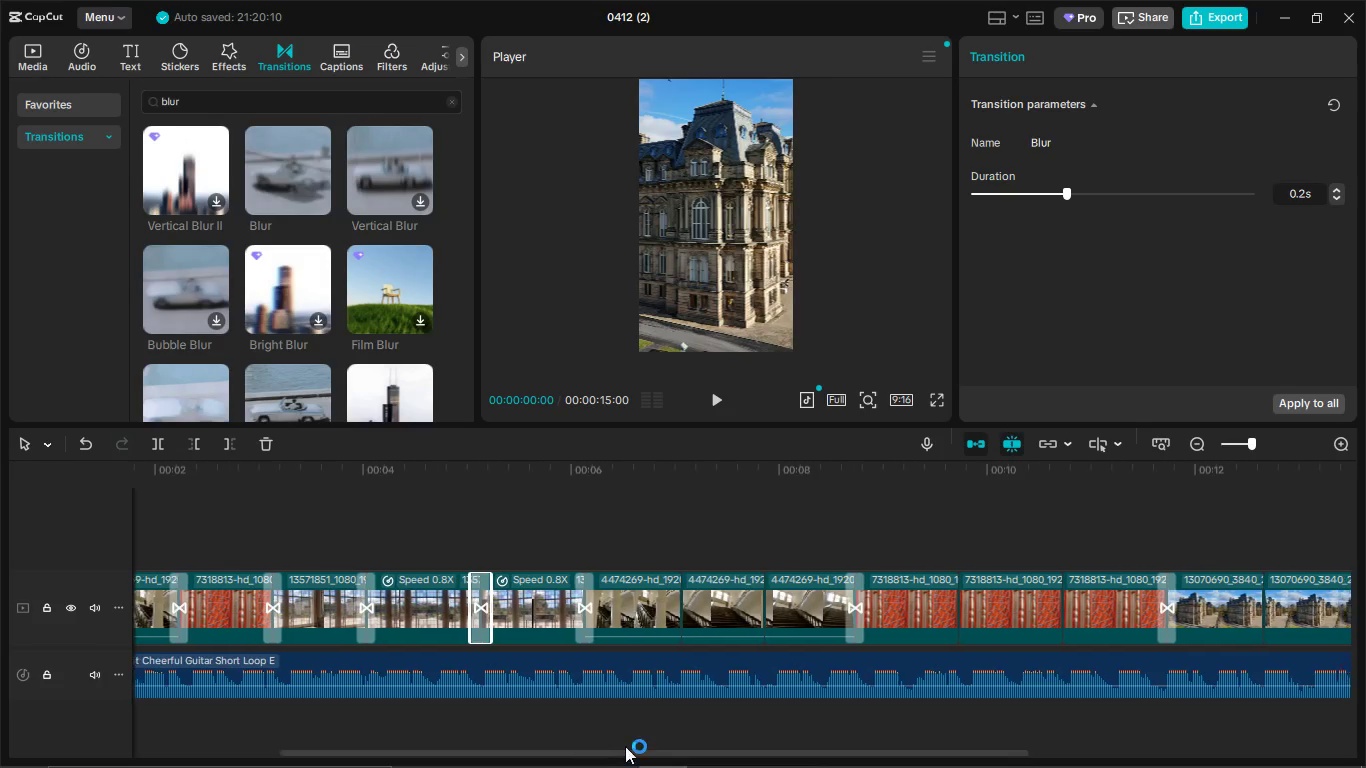 
left_click_drag(start_coordinate=[584, 750], to_coordinate=[724, 716])
 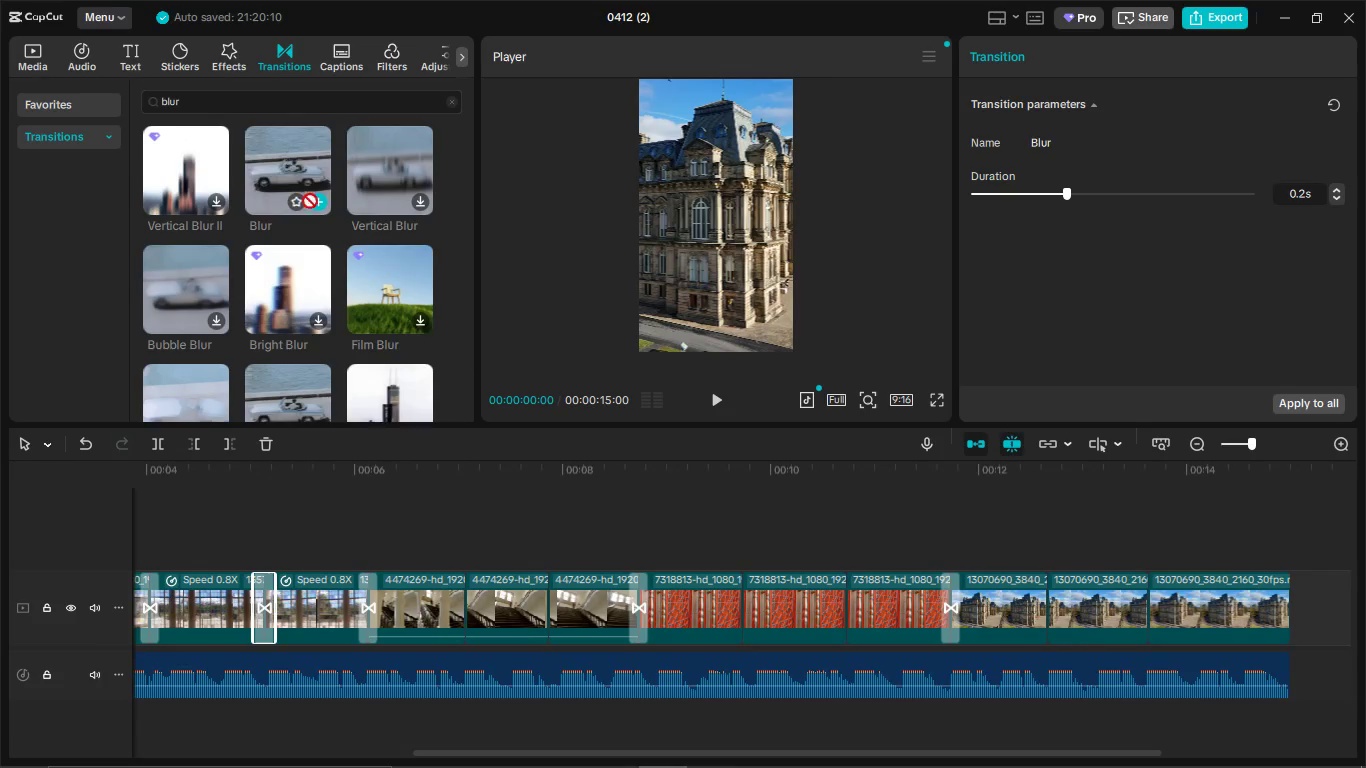 
left_click_drag(start_coordinate=[286, 149], to_coordinate=[443, 609])
 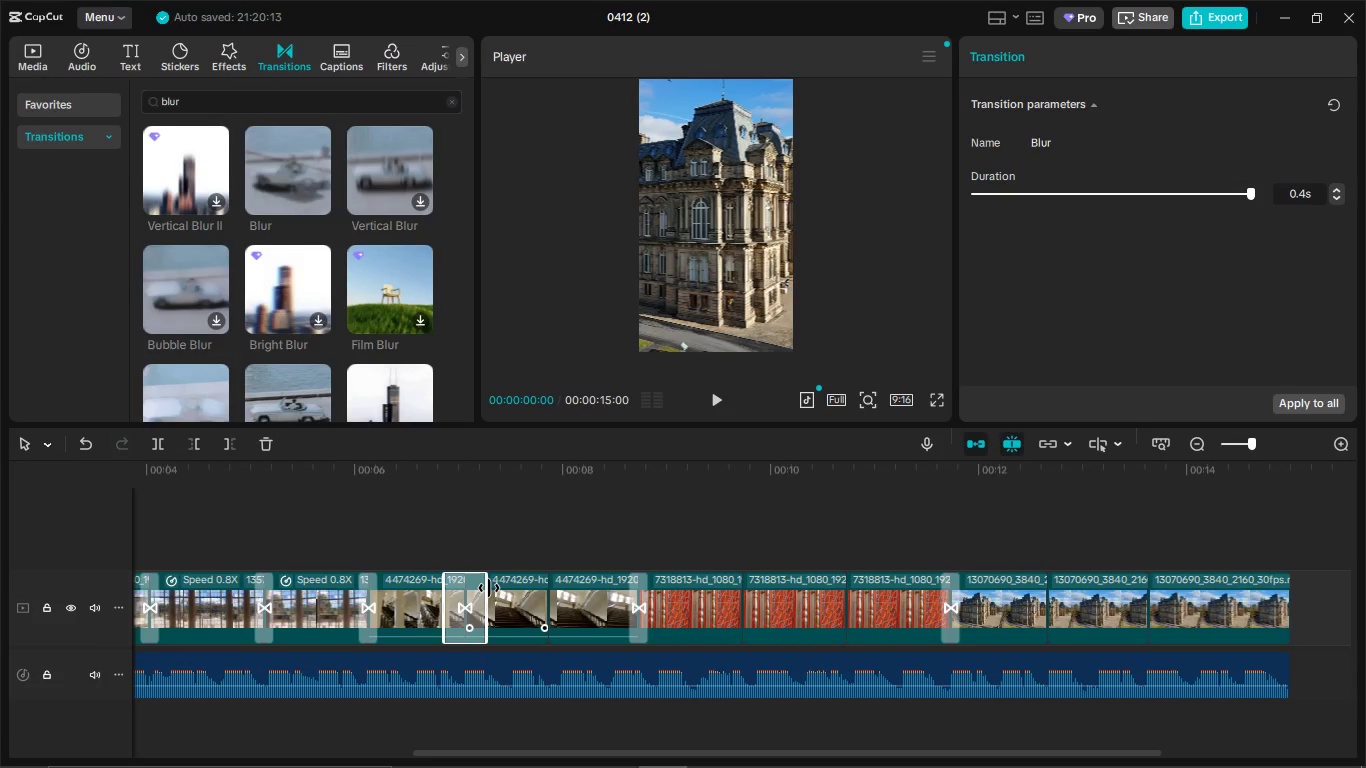 
left_click_drag(start_coordinate=[489, 587], to_coordinate=[475, 594])
 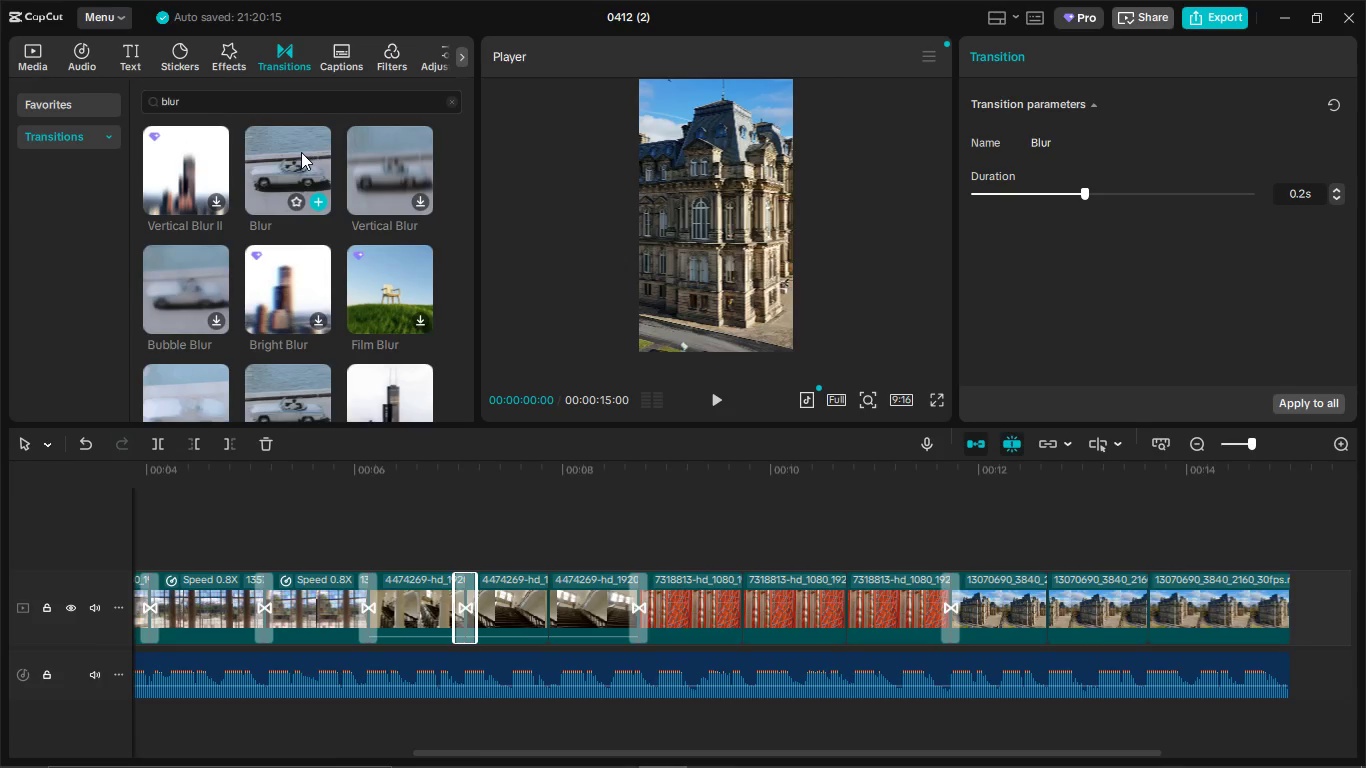 
left_click_drag(start_coordinate=[301, 152], to_coordinate=[528, 602])
 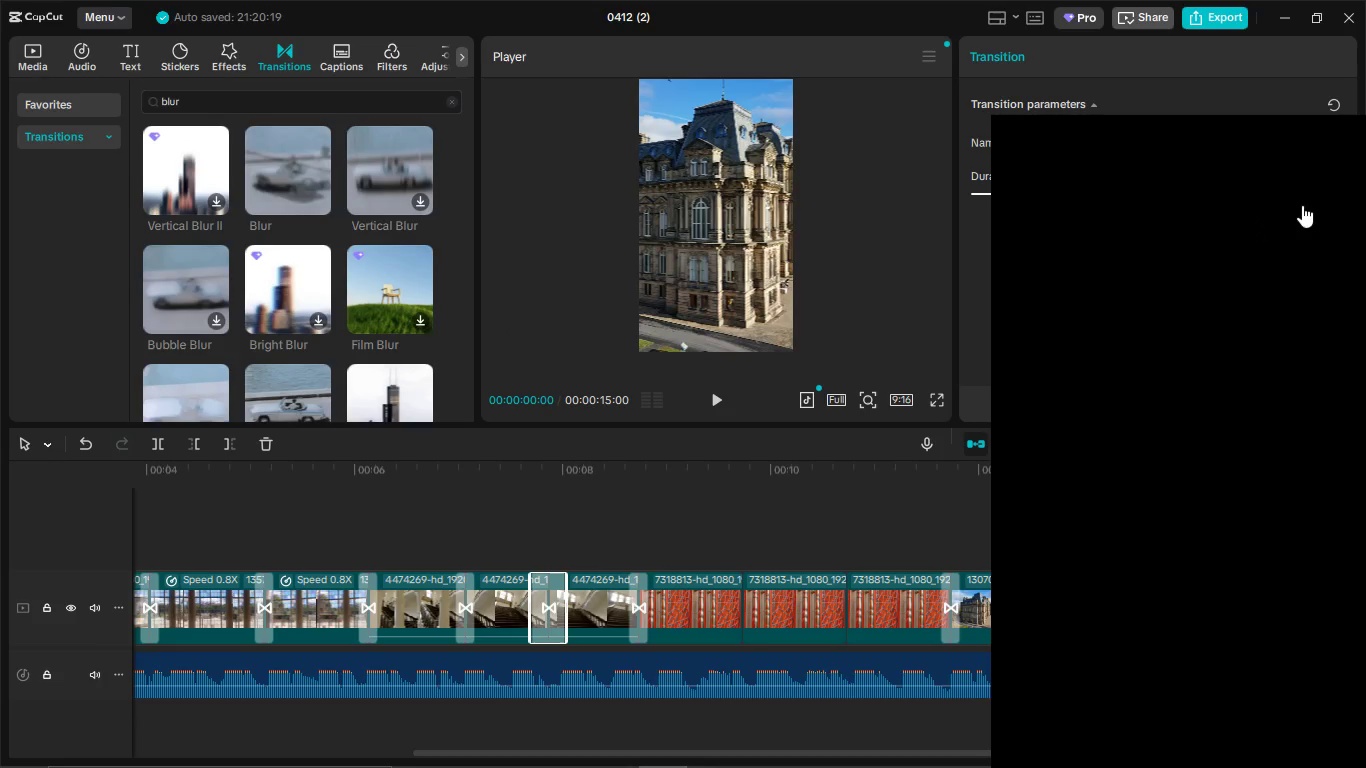 
left_click([1363, 145])
 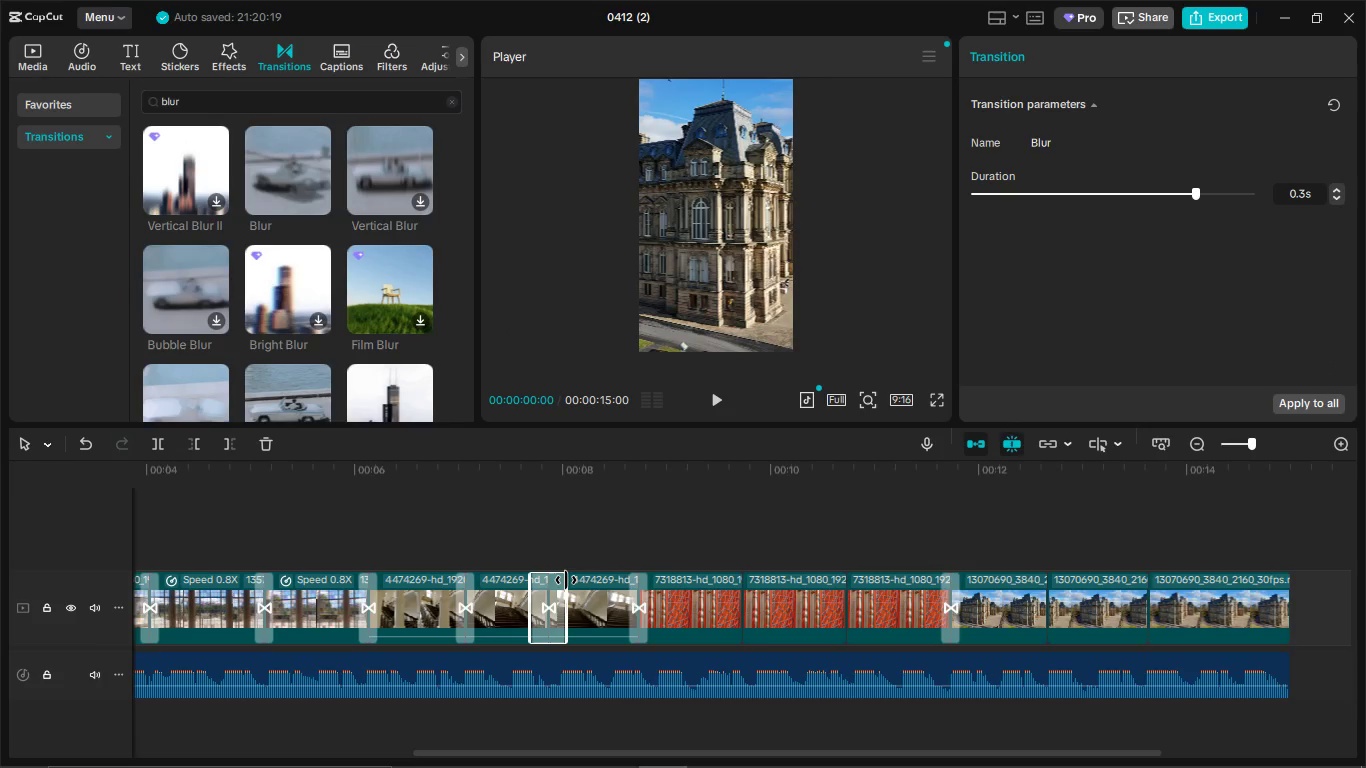 
left_click_drag(start_coordinate=[562, 587], to_coordinate=[557, 587])
 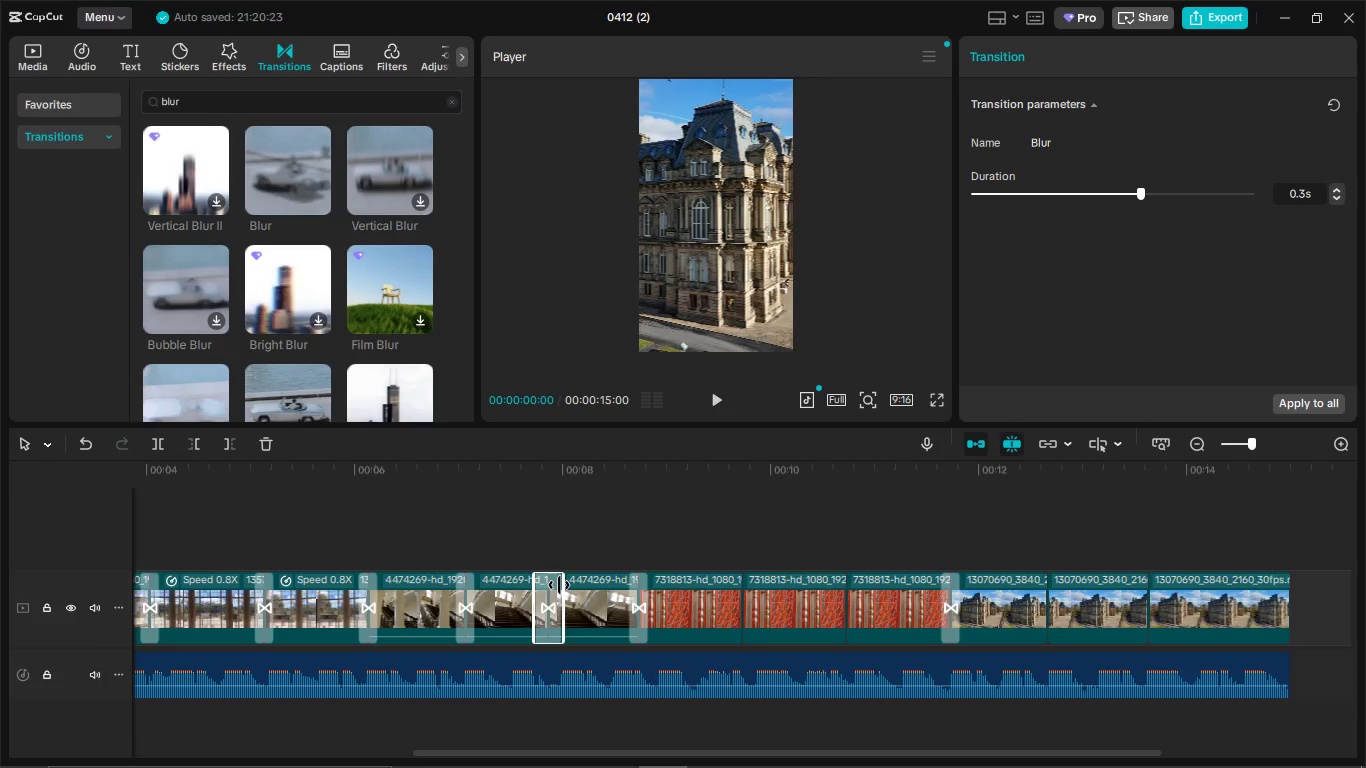 
left_click_drag(start_coordinate=[559, 585], to_coordinate=[556, 590])
 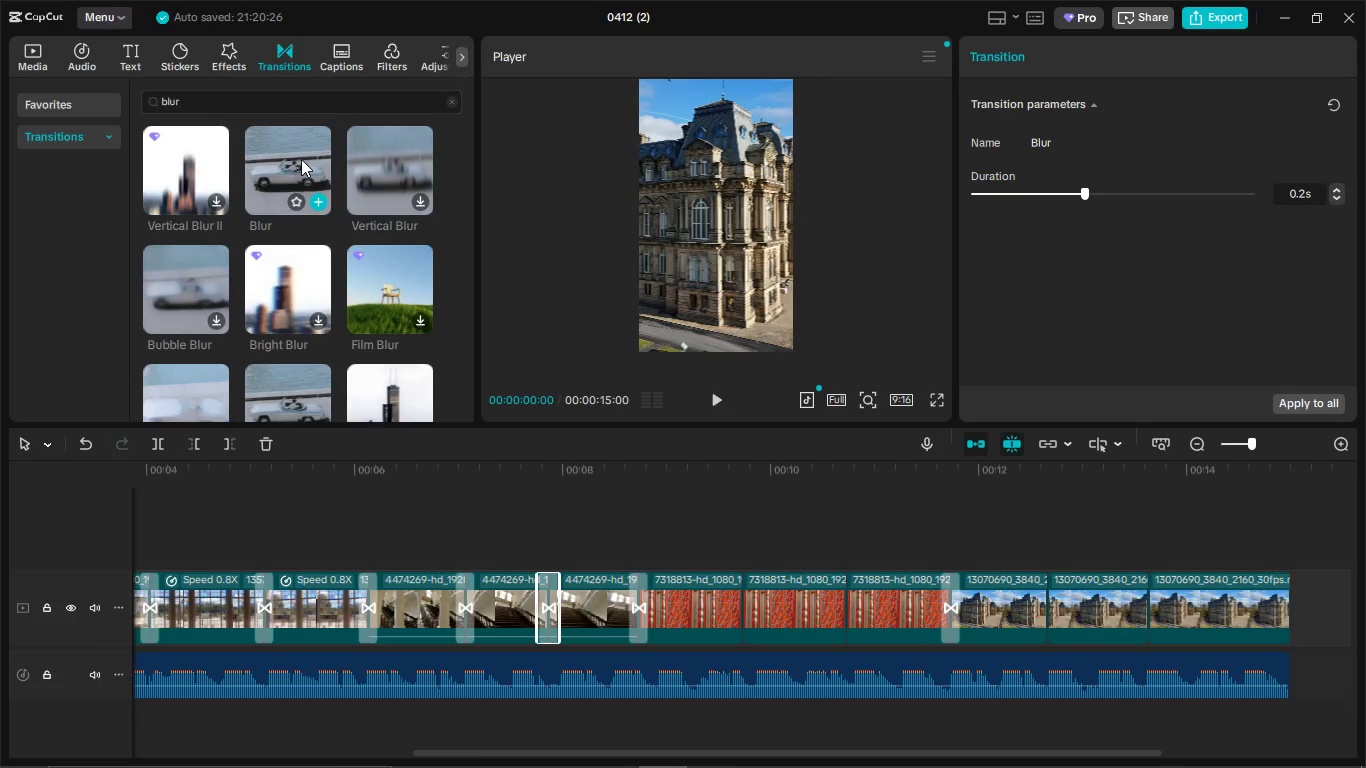 
left_click_drag(start_coordinate=[301, 159], to_coordinate=[725, 610])
 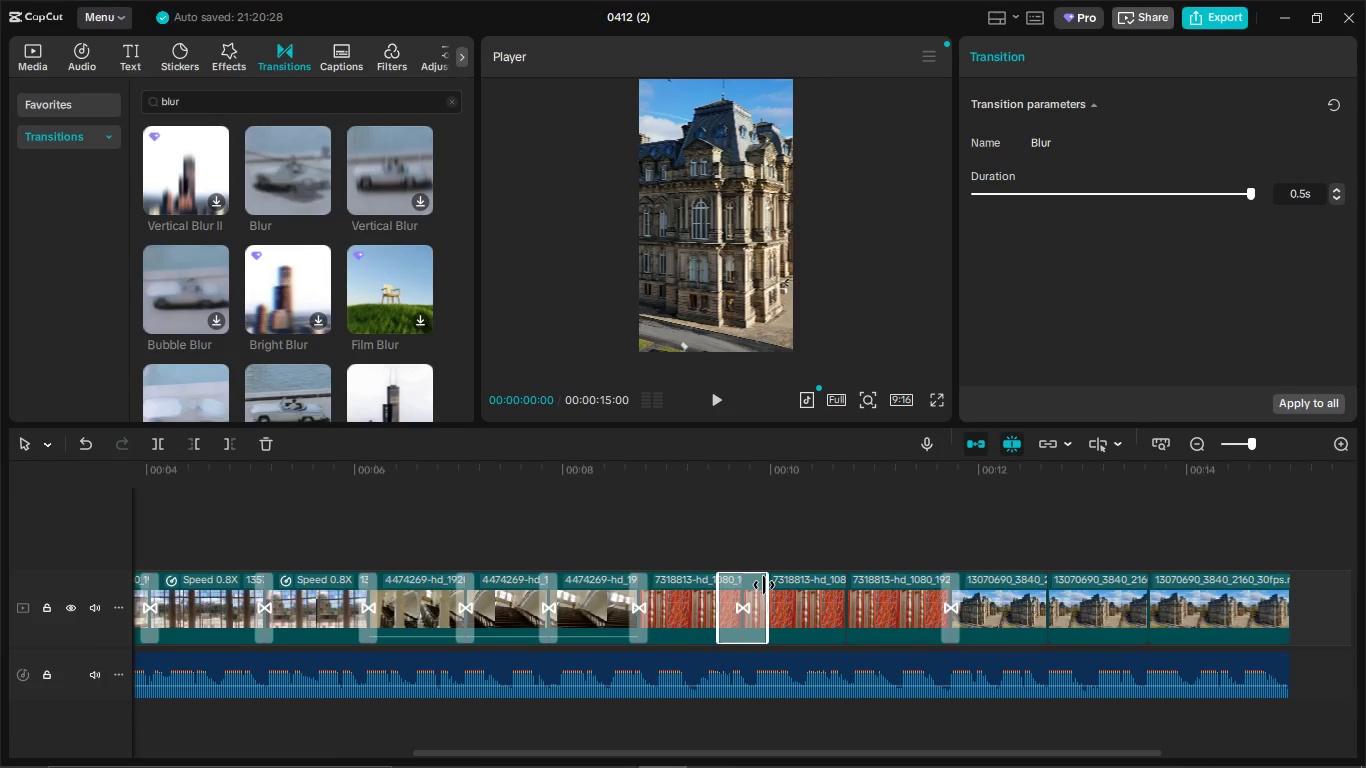 
left_click_drag(start_coordinate=[768, 582], to_coordinate=[750, 589])
 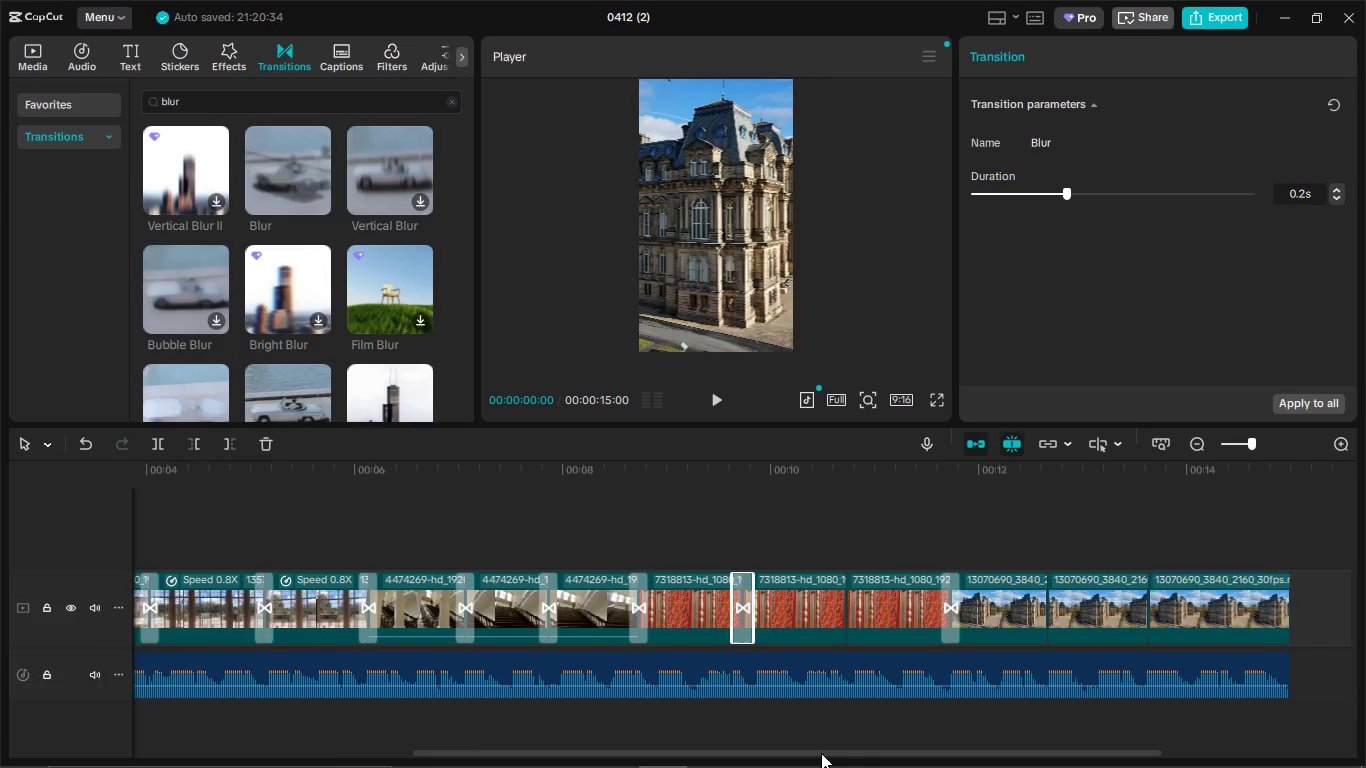 
left_click_drag(start_coordinate=[821, 753], to_coordinate=[990, 755])
 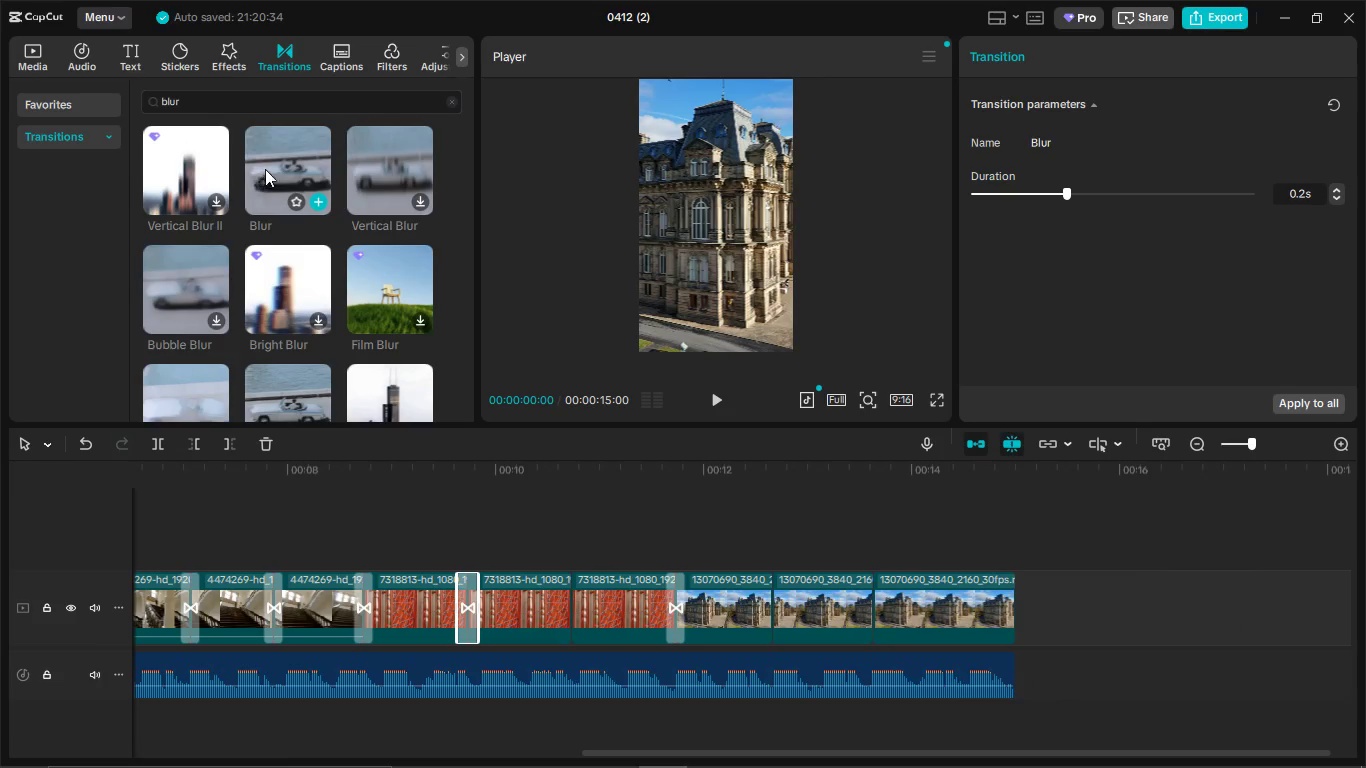 
left_click_drag(start_coordinate=[265, 169], to_coordinate=[554, 613])
 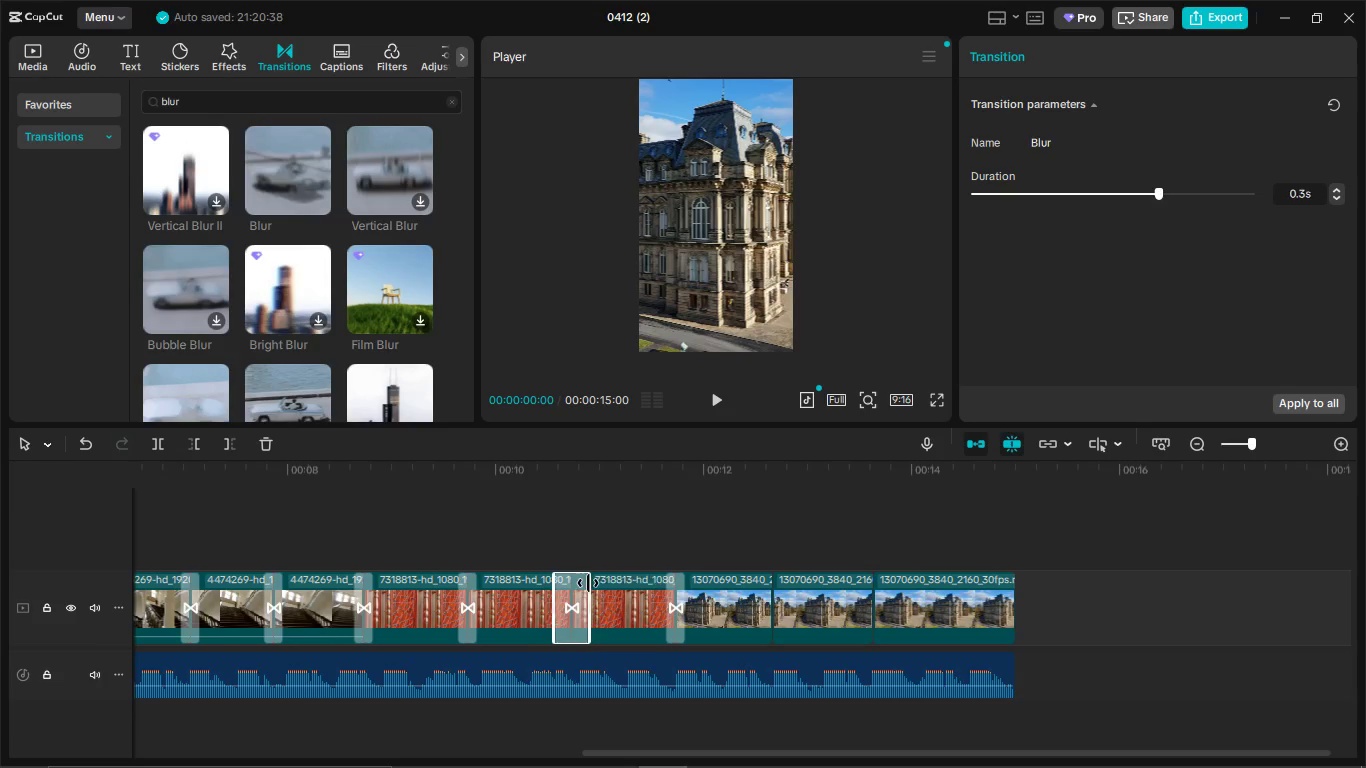 
left_click_drag(start_coordinate=[595, 583], to_coordinate=[580, 580])
 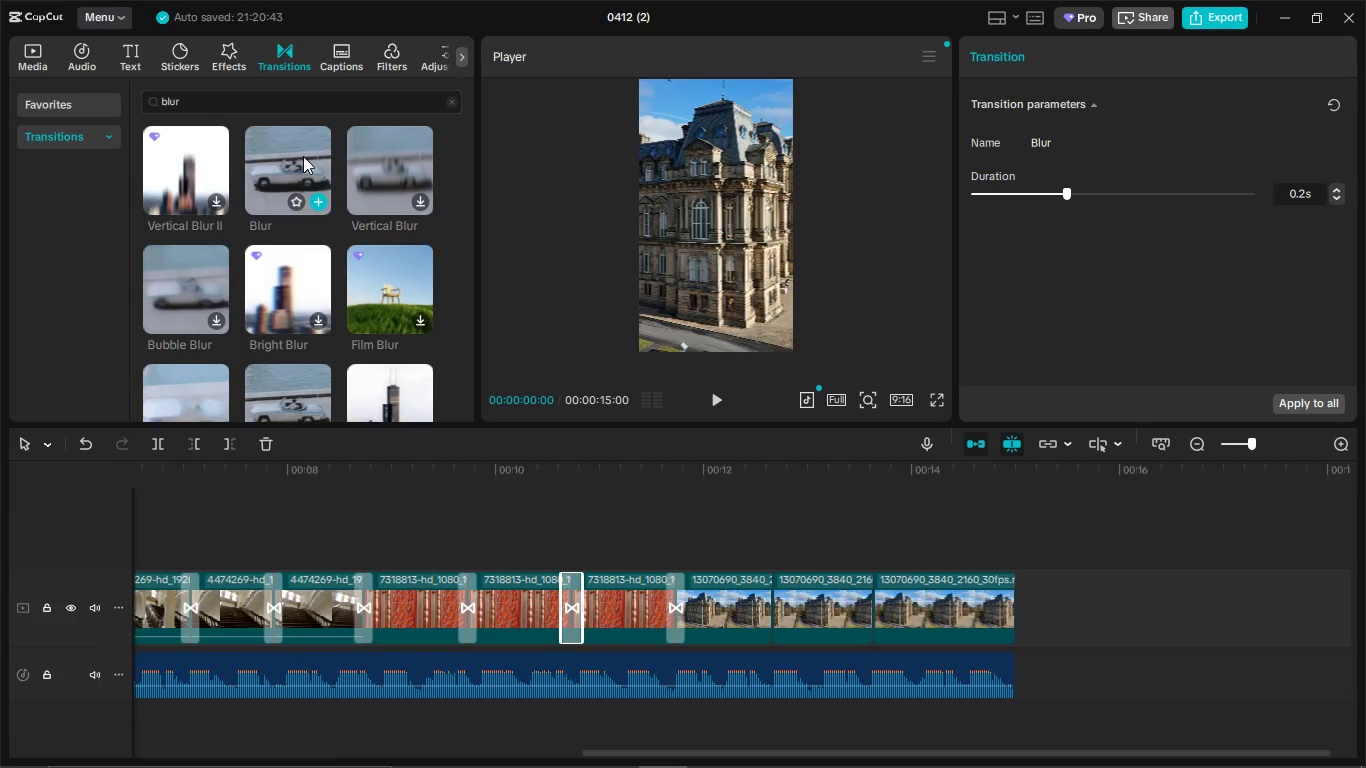 
left_click_drag(start_coordinate=[303, 156], to_coordinate=[747, 619])
 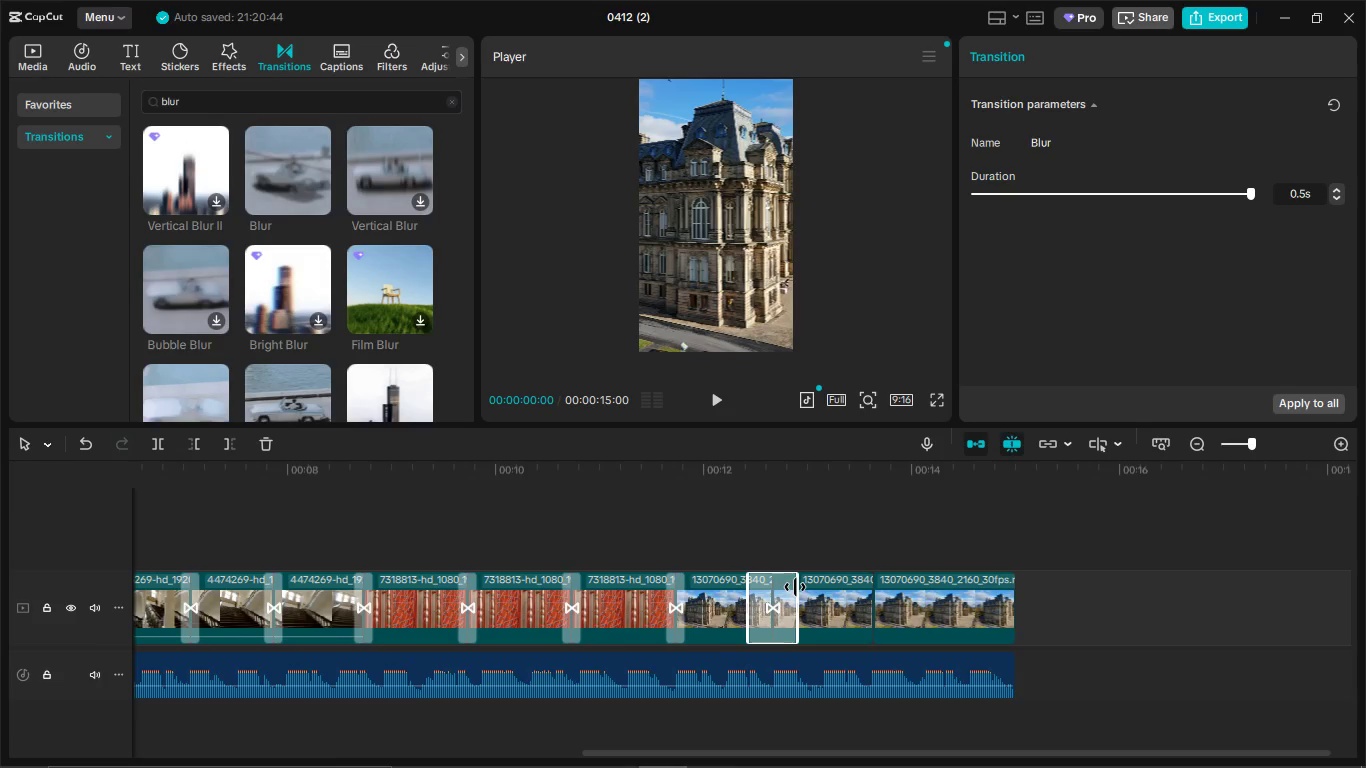 
left_click_drag(start_coordinate=[795, 587], to_coordinate=[781, 589])
 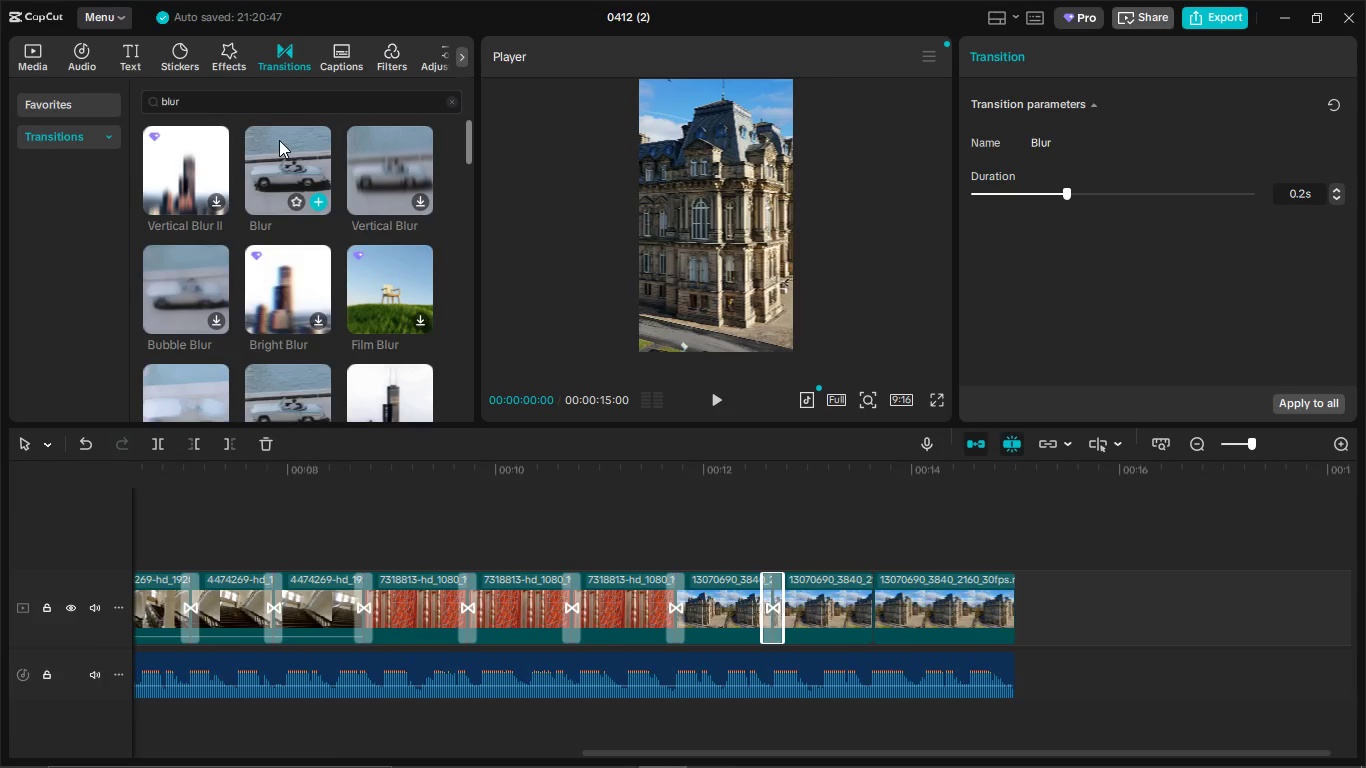 
left_click_drag(start_coordinate=[279, 140], to_coordinate=[846, 610])
 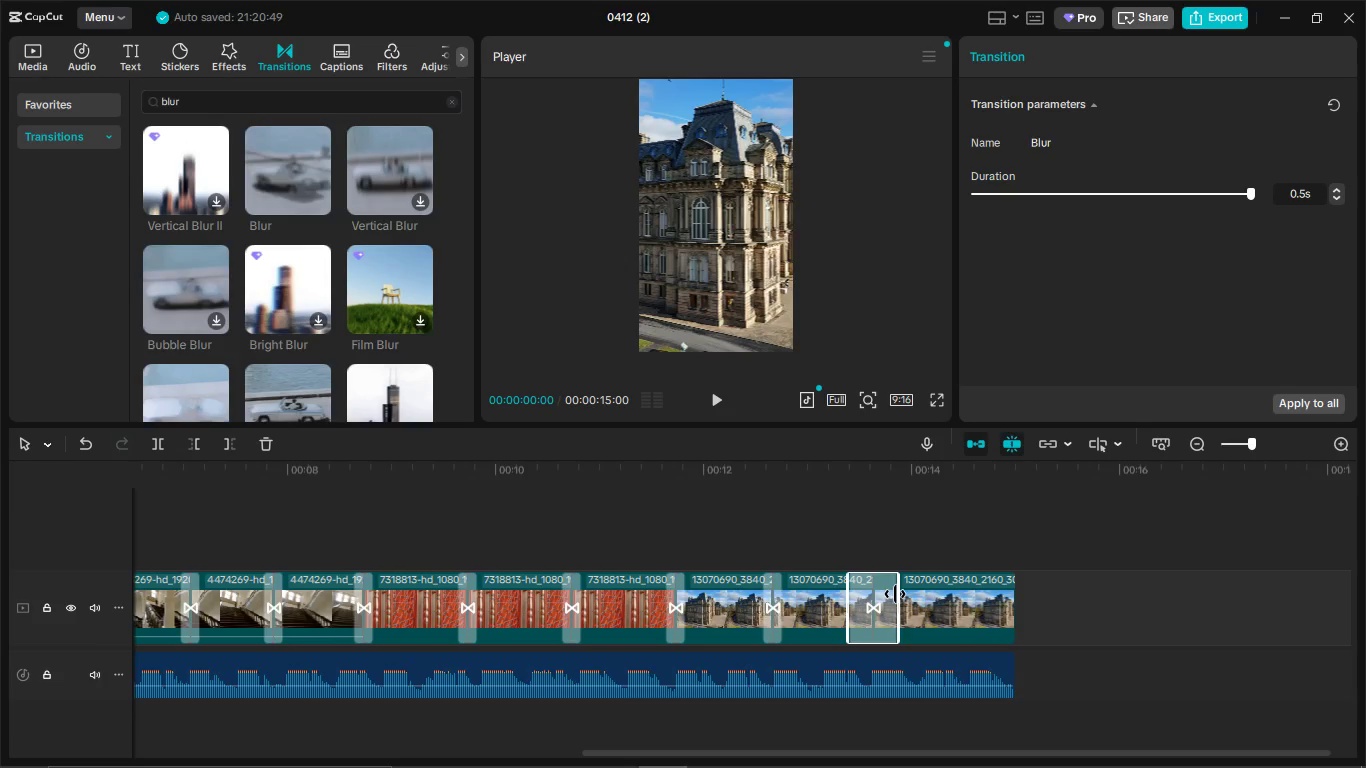 
left_click_drag(start_coordinate=[896, 594], to_coordinate=[882, 599])
 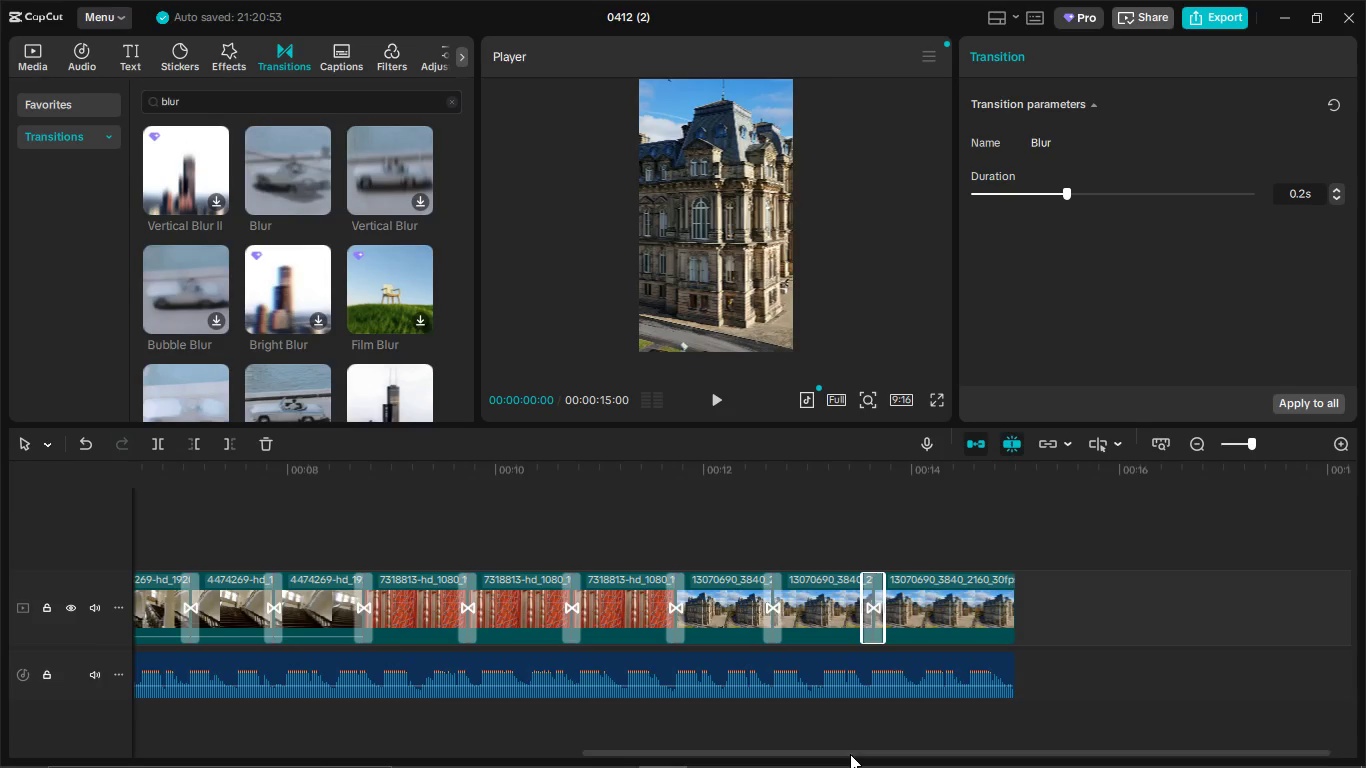 
left_click_drag(start_coordinate=[850, 754], to_coordinate=[260, 760])
 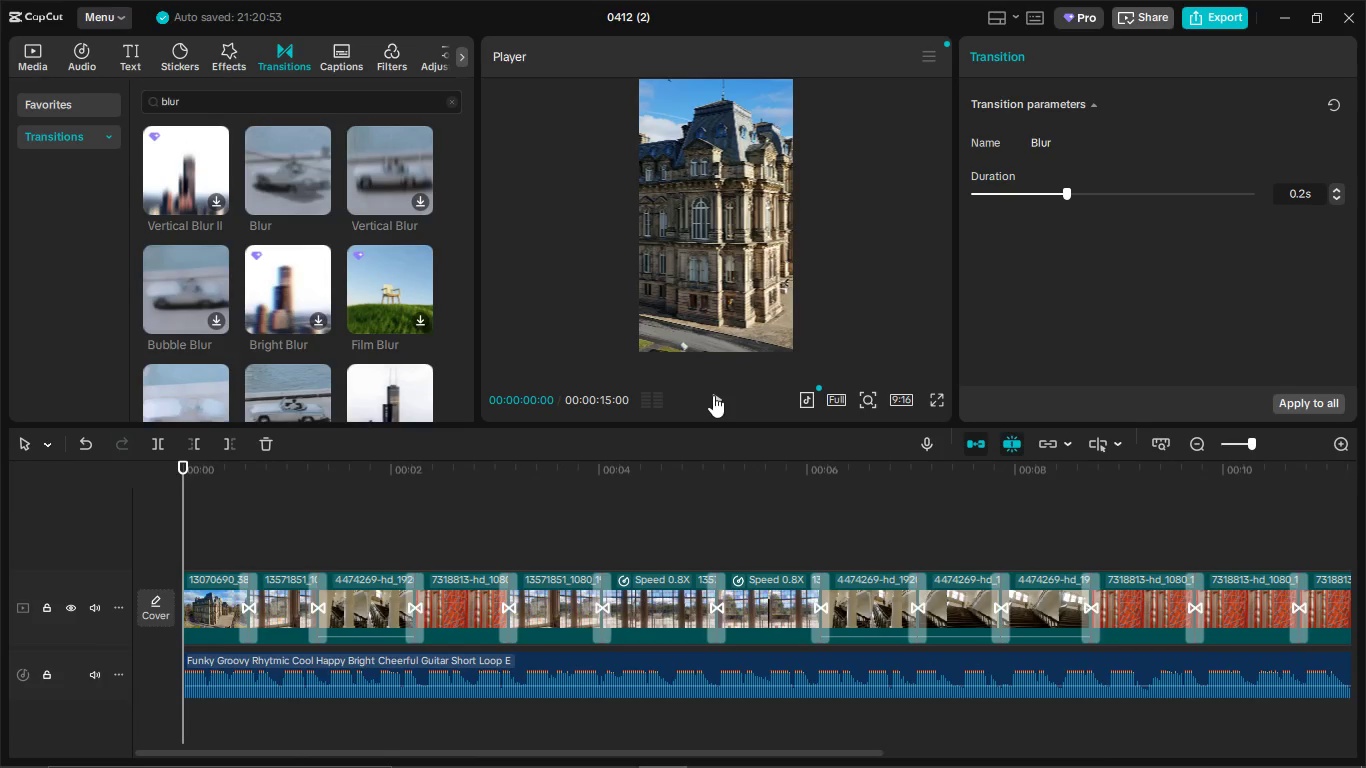 
left_click([713, 395])
 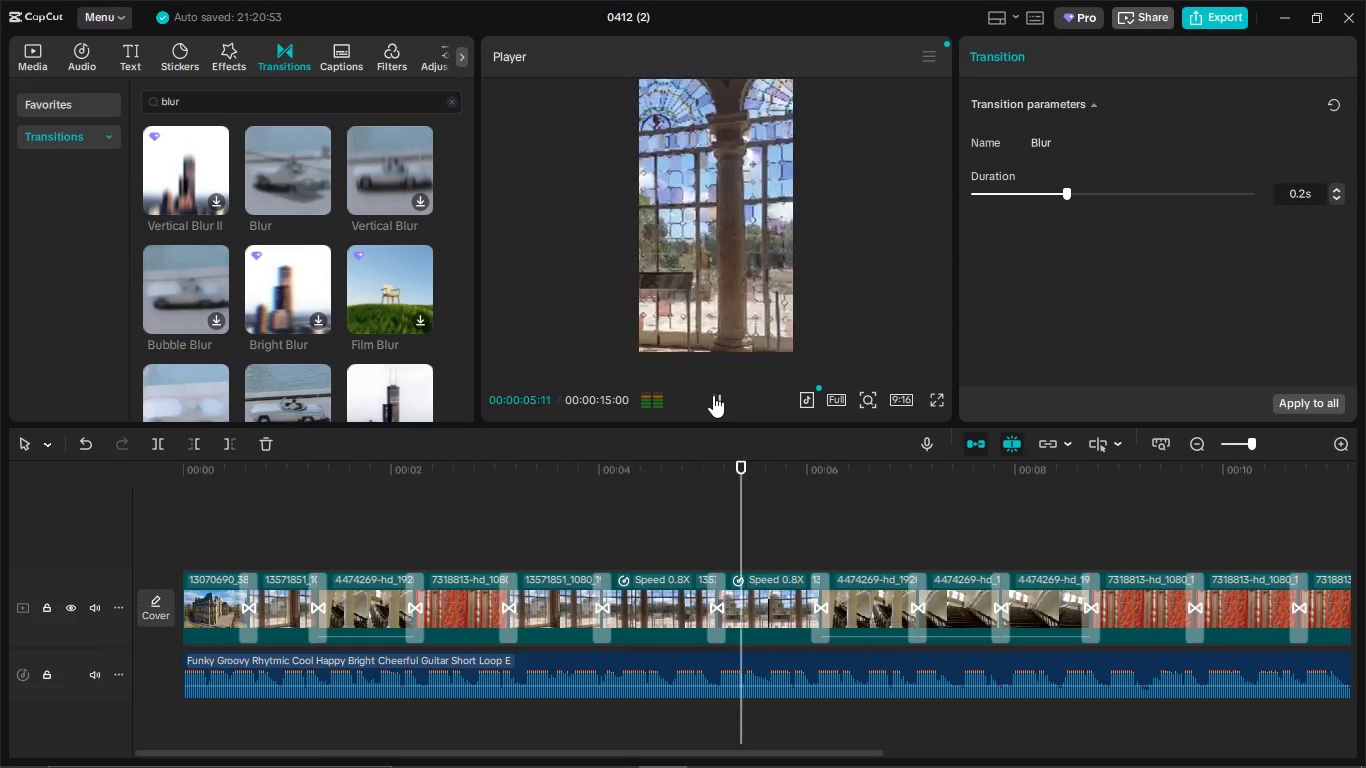 
wait(10.72)
 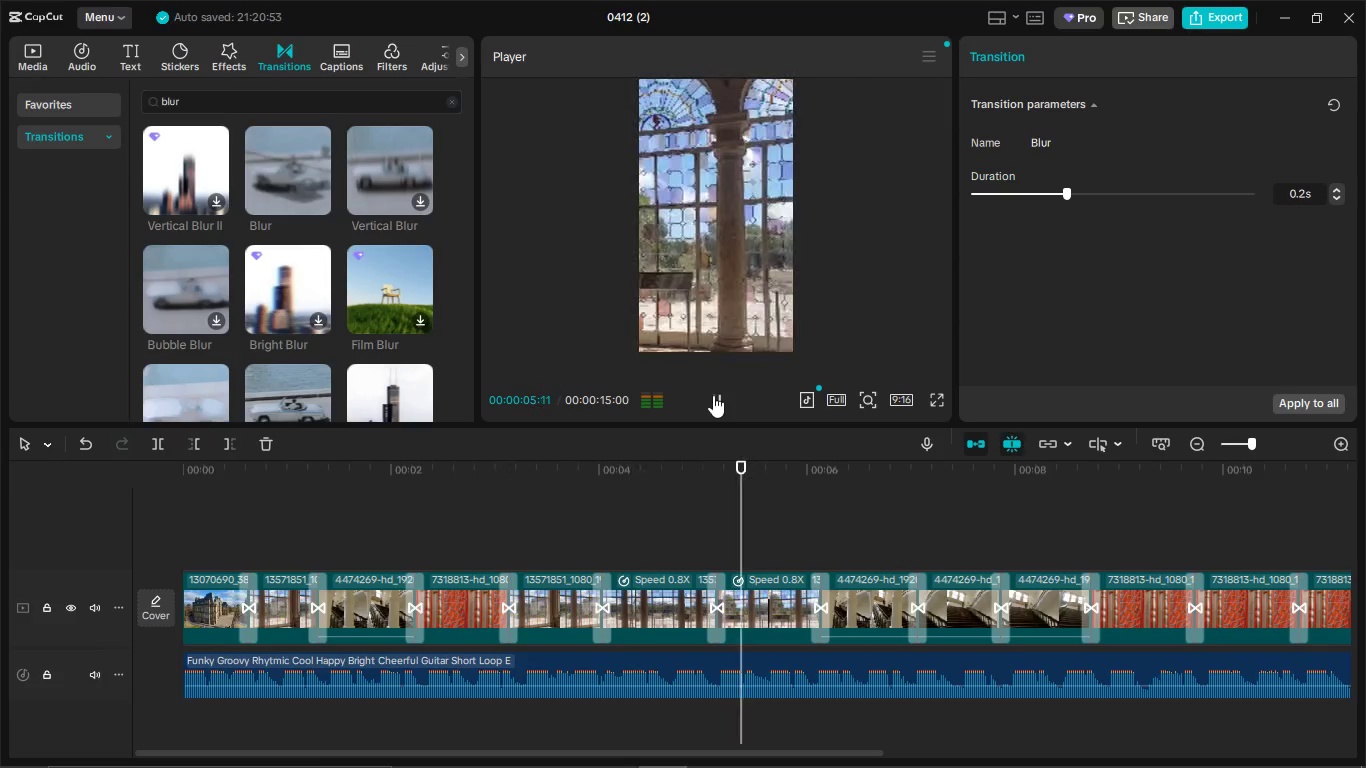 
double_click([955, 602])
 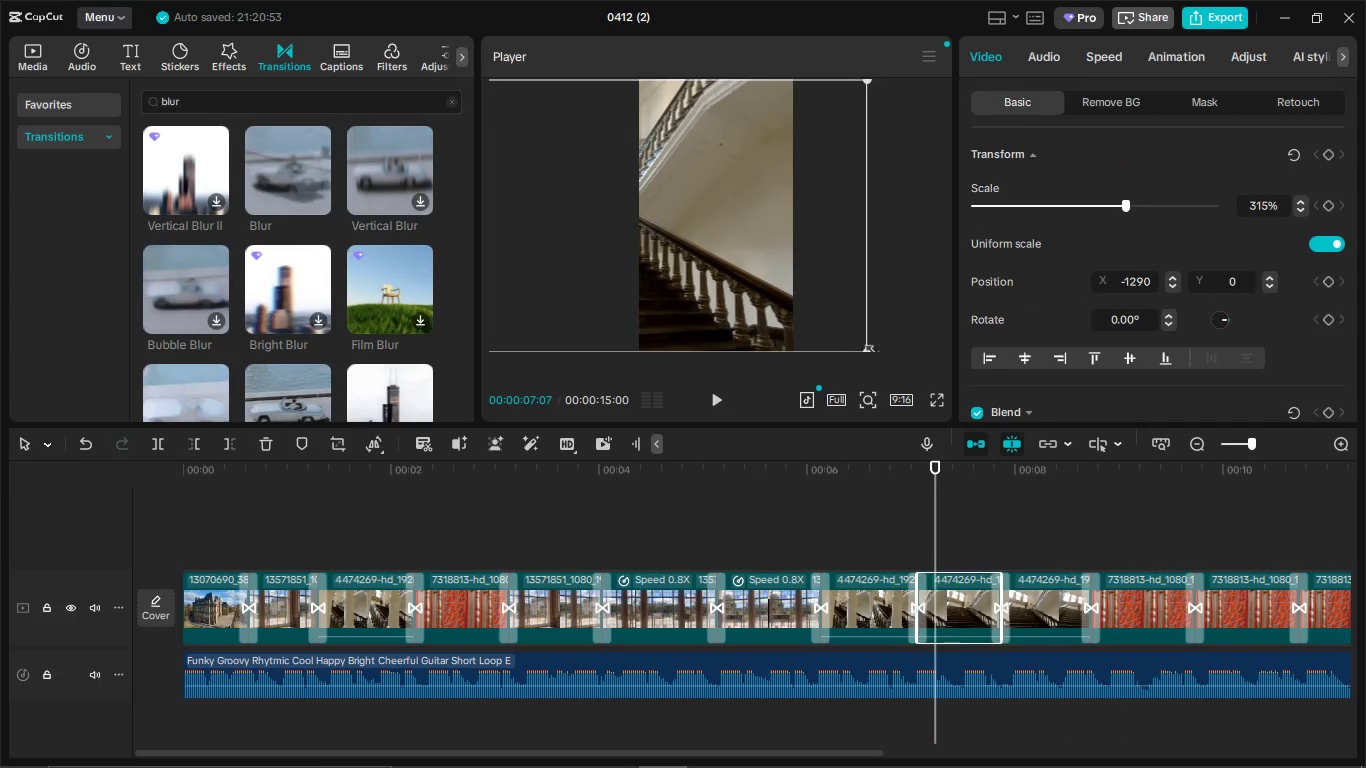 
left_click_drag(start_coordinate=[868, 349], to_coordinate=[1030, 420])
 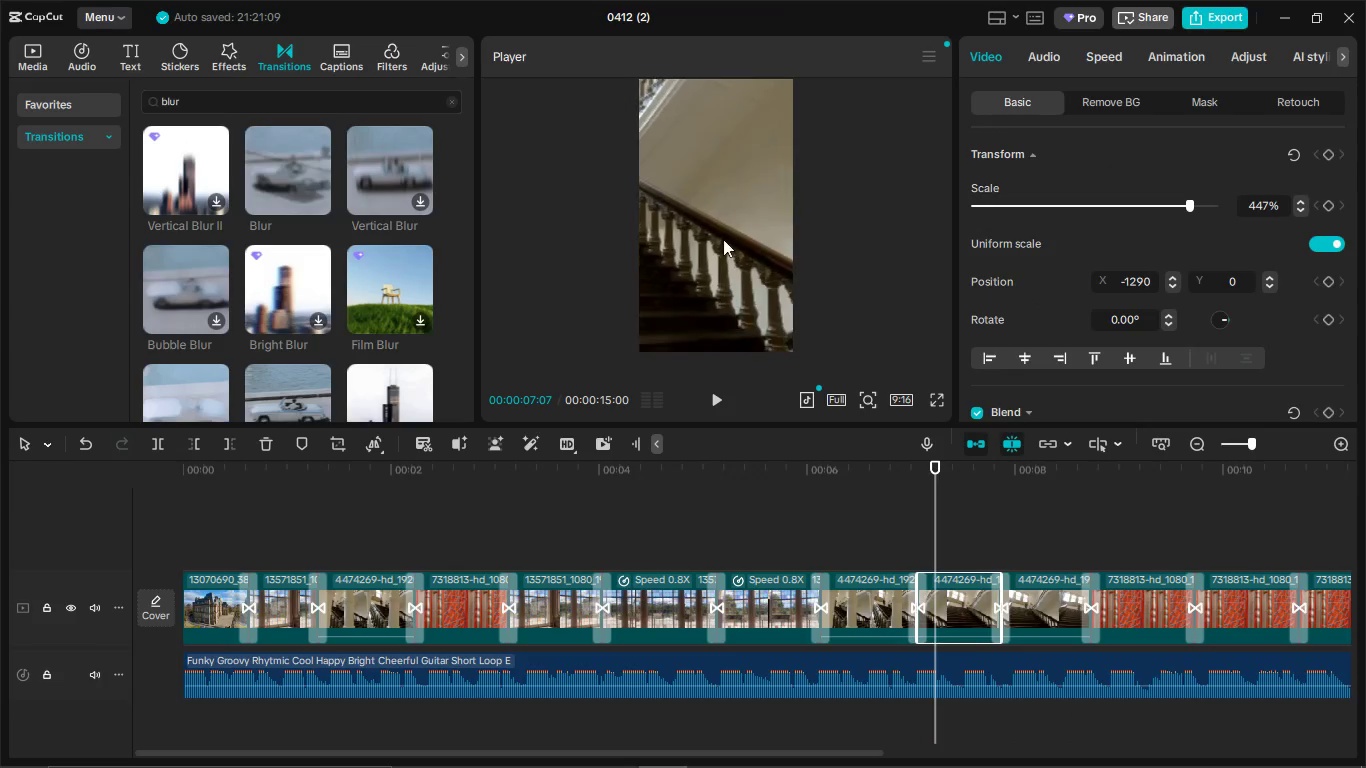 
left_click_drag(start_coordinate=[739, 289], to_coordinate=[715, 234])
 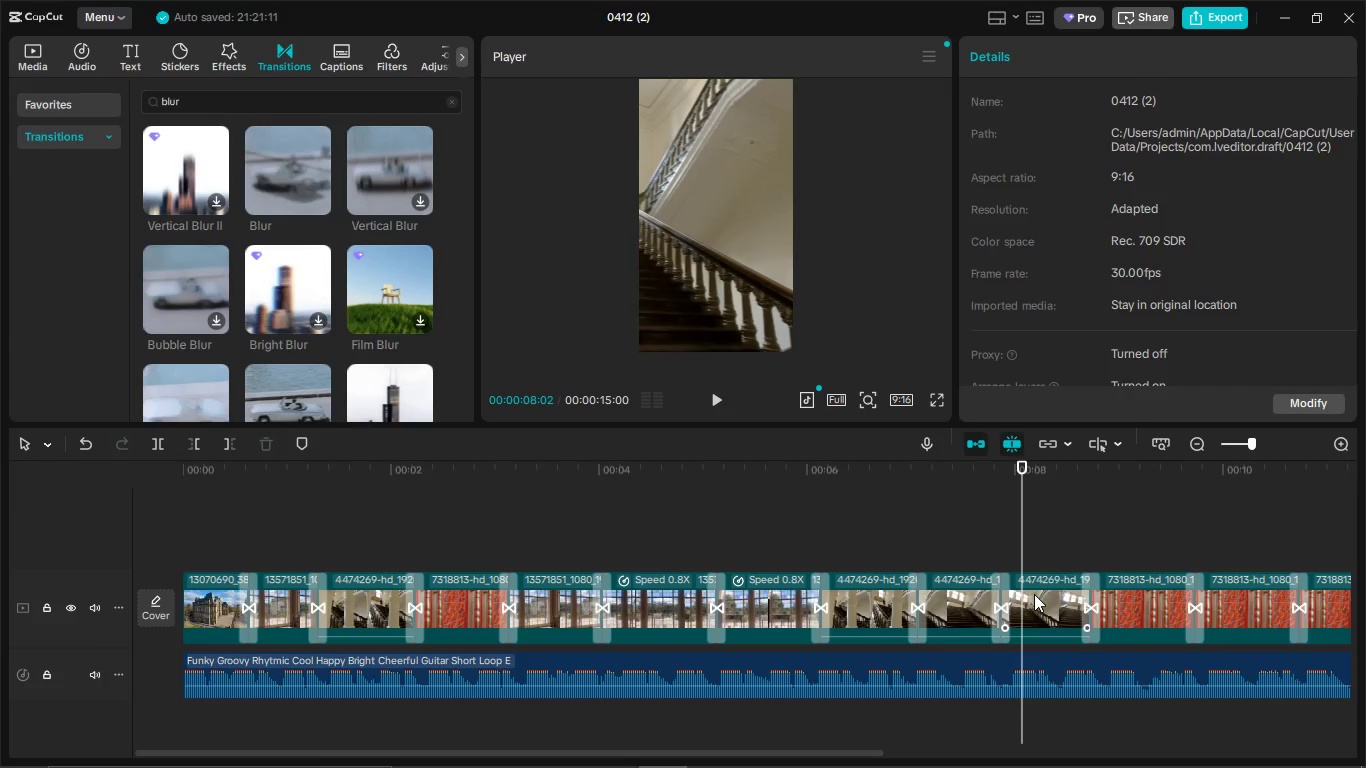 
double_click([1034, 594])
 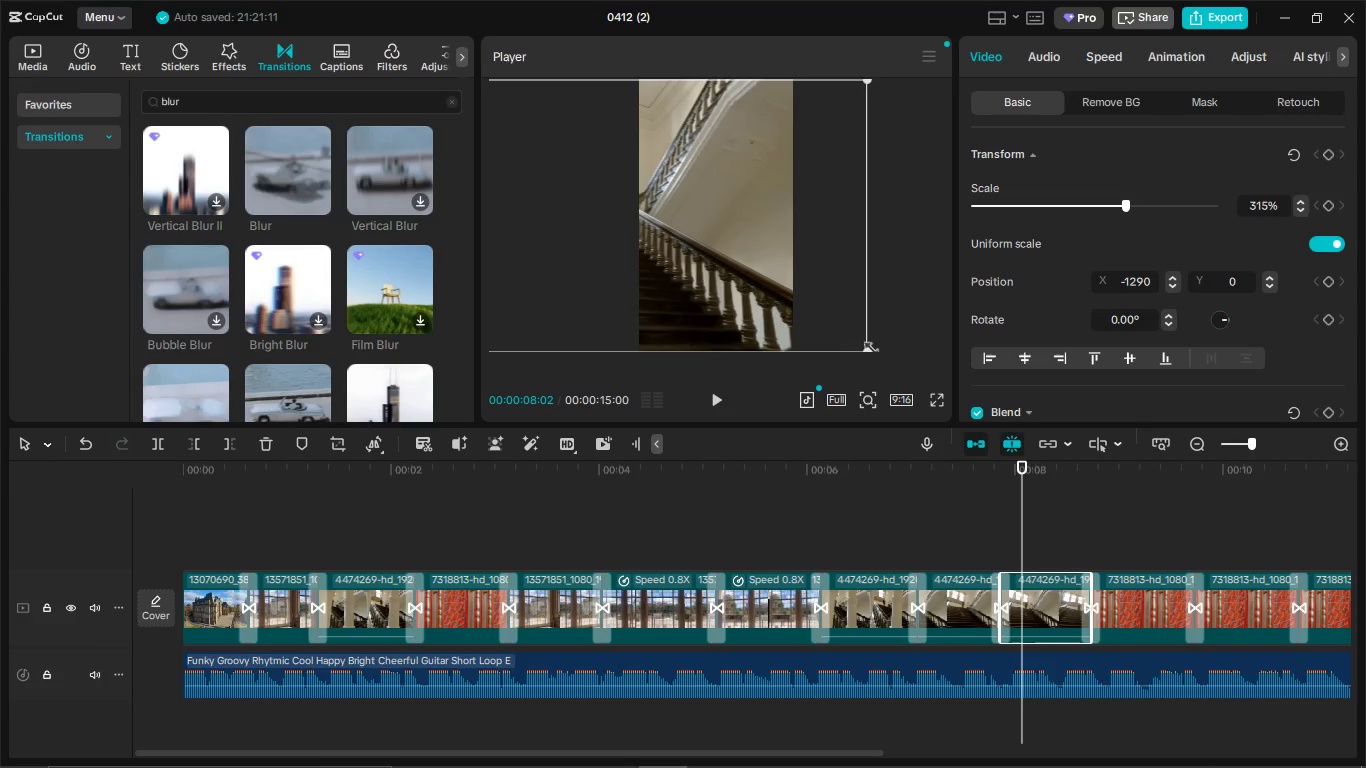 
left_click_drag(start_coordinate=[868, 347], to_coordinate=[998, 431])
 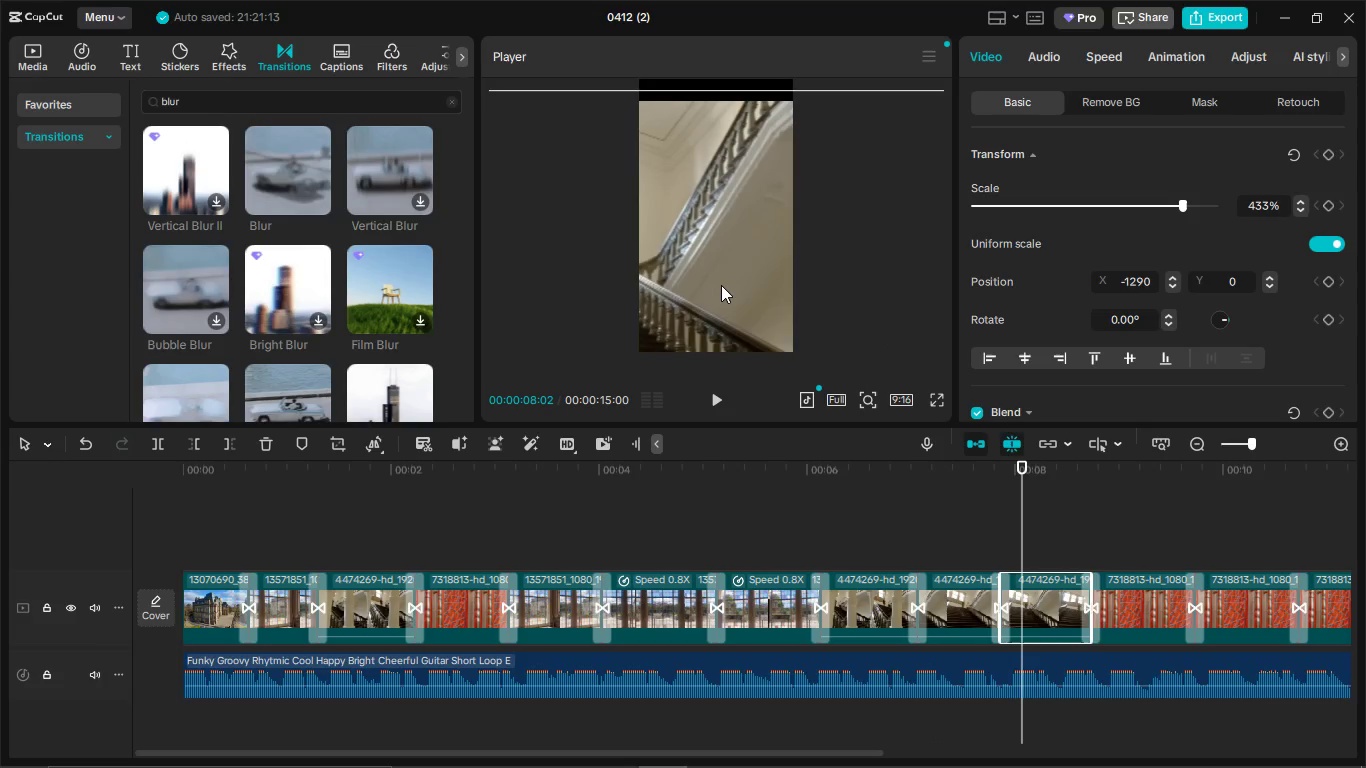 
left_click_drag(start_coordinate=[716, 208], to_coordinate=[722, 258])
 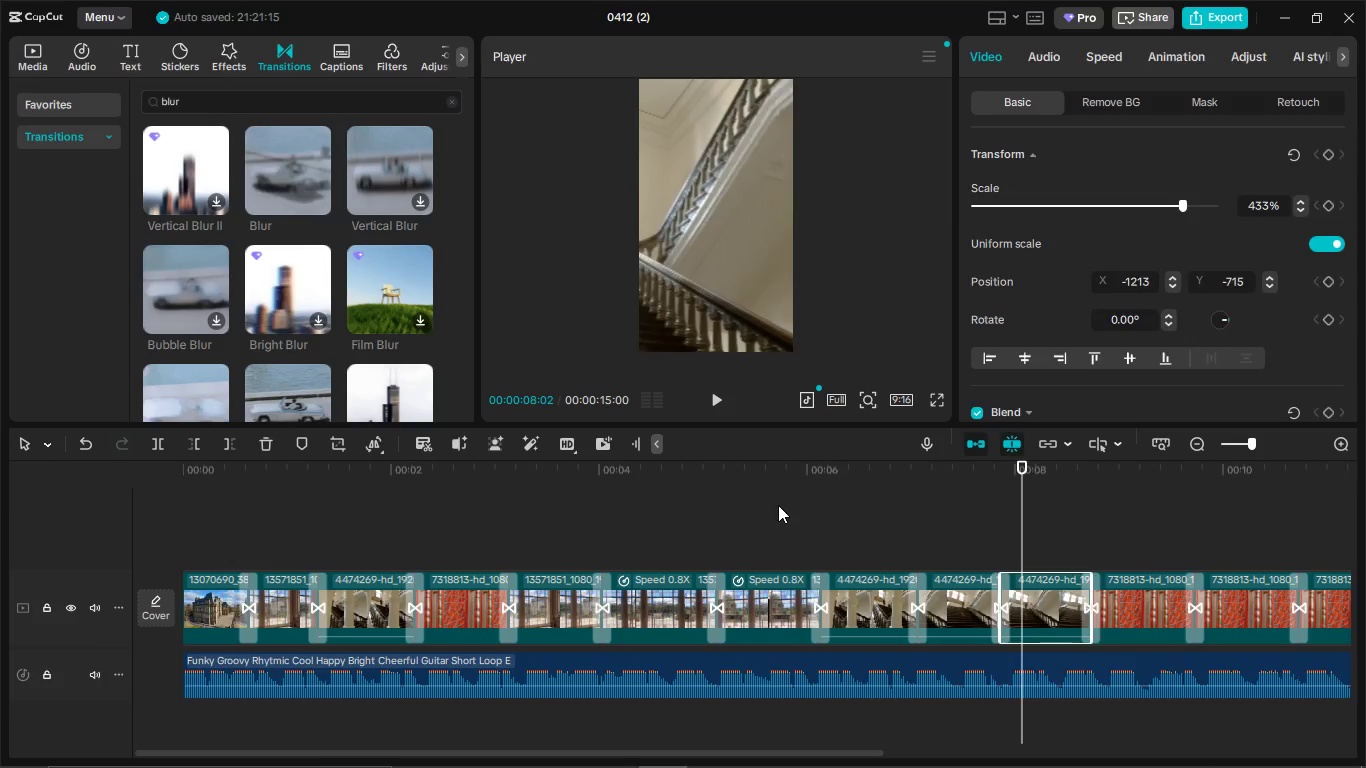 
left_click([778, 505])
 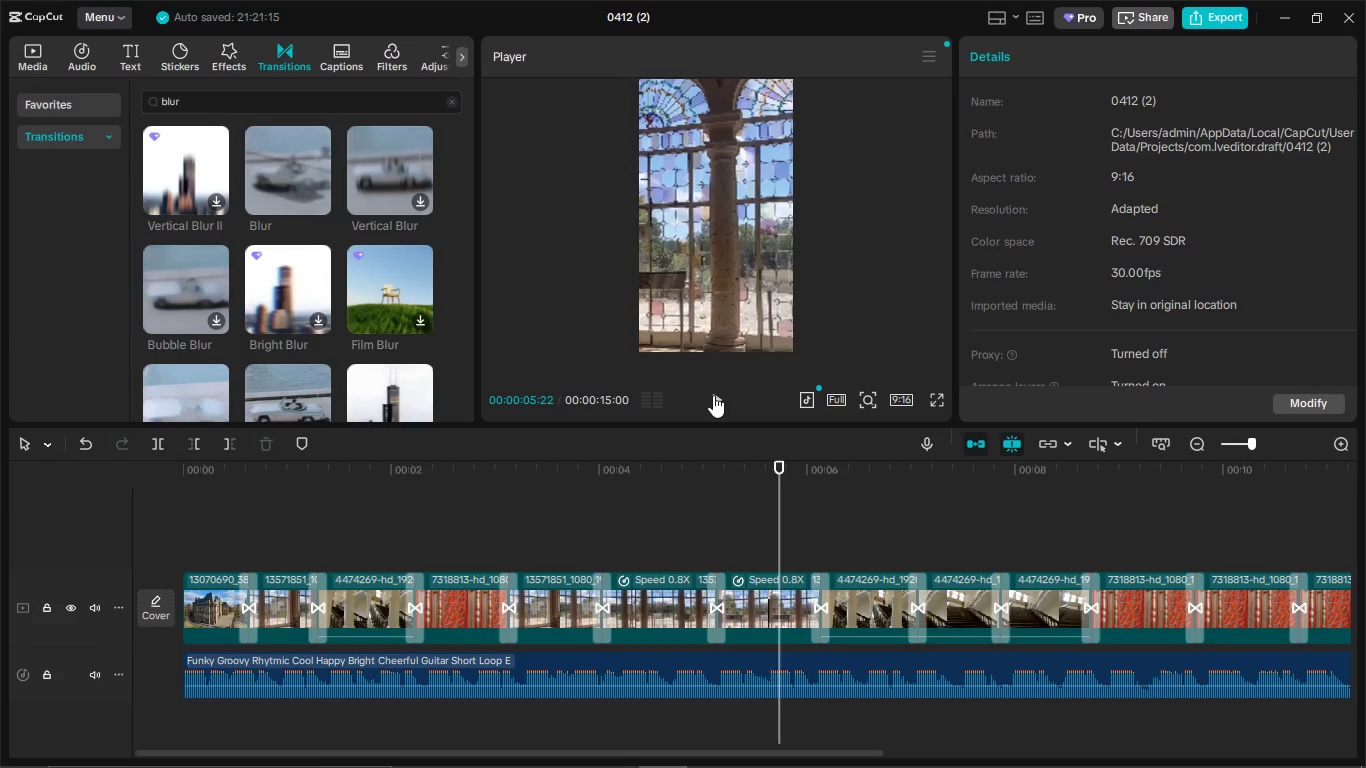 
left_click([713, 395])
 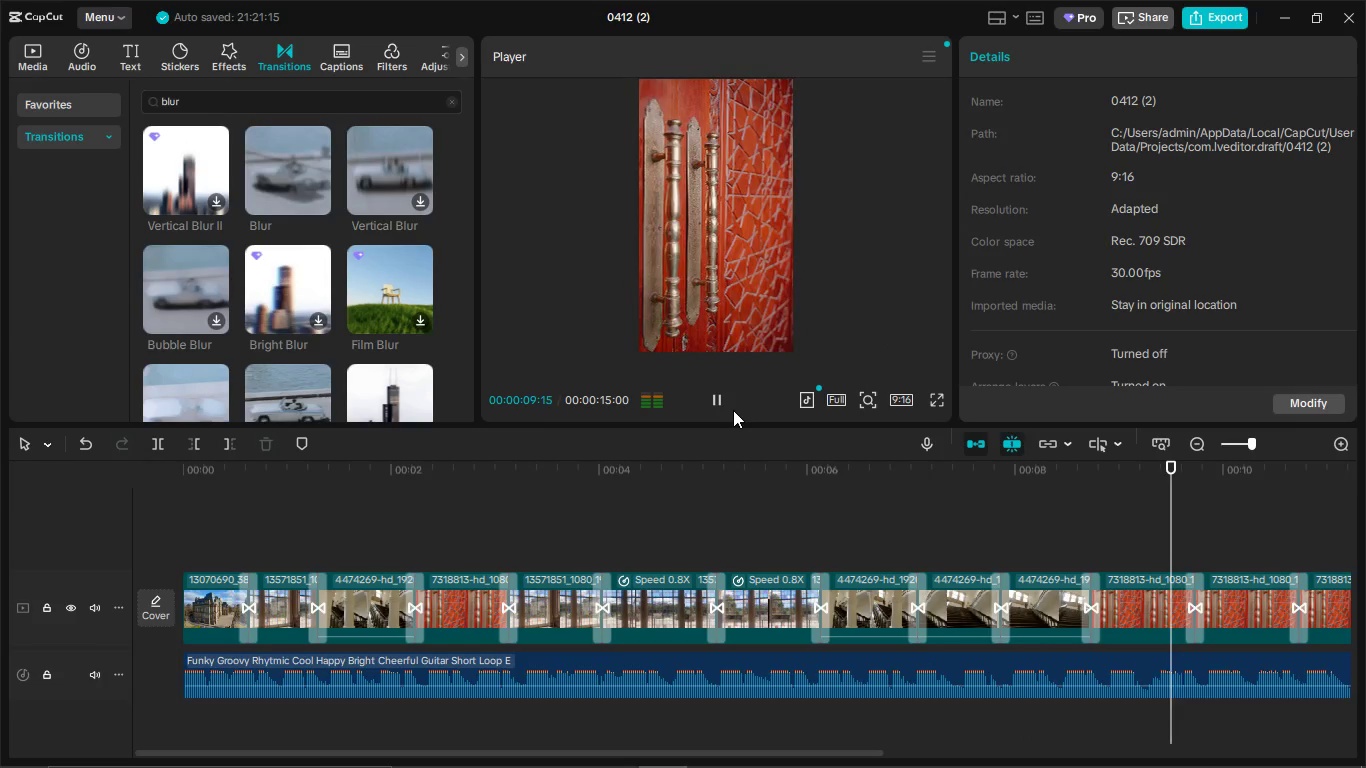 
left_click_drag(start_coordinate=[771, 754], to_coordinate=[323, 735])
 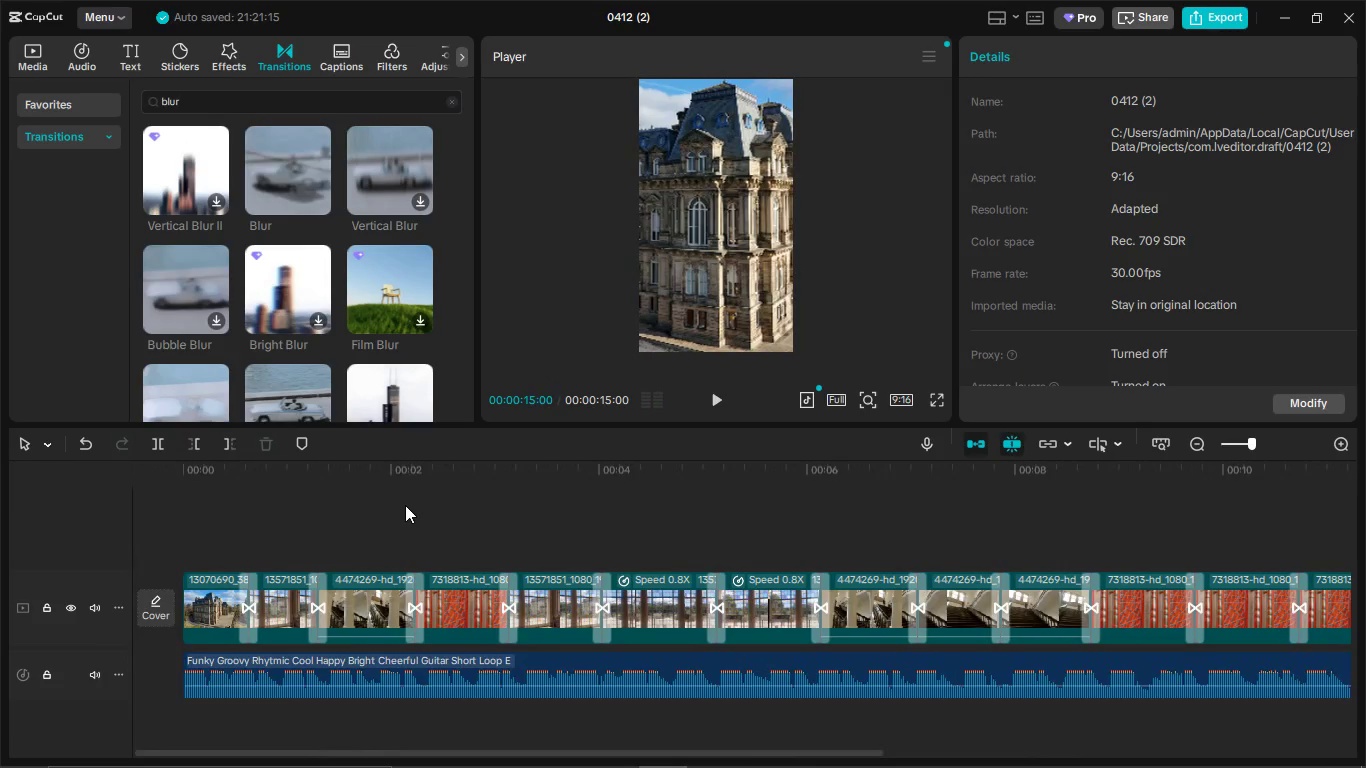 
left_click([405, 505])
 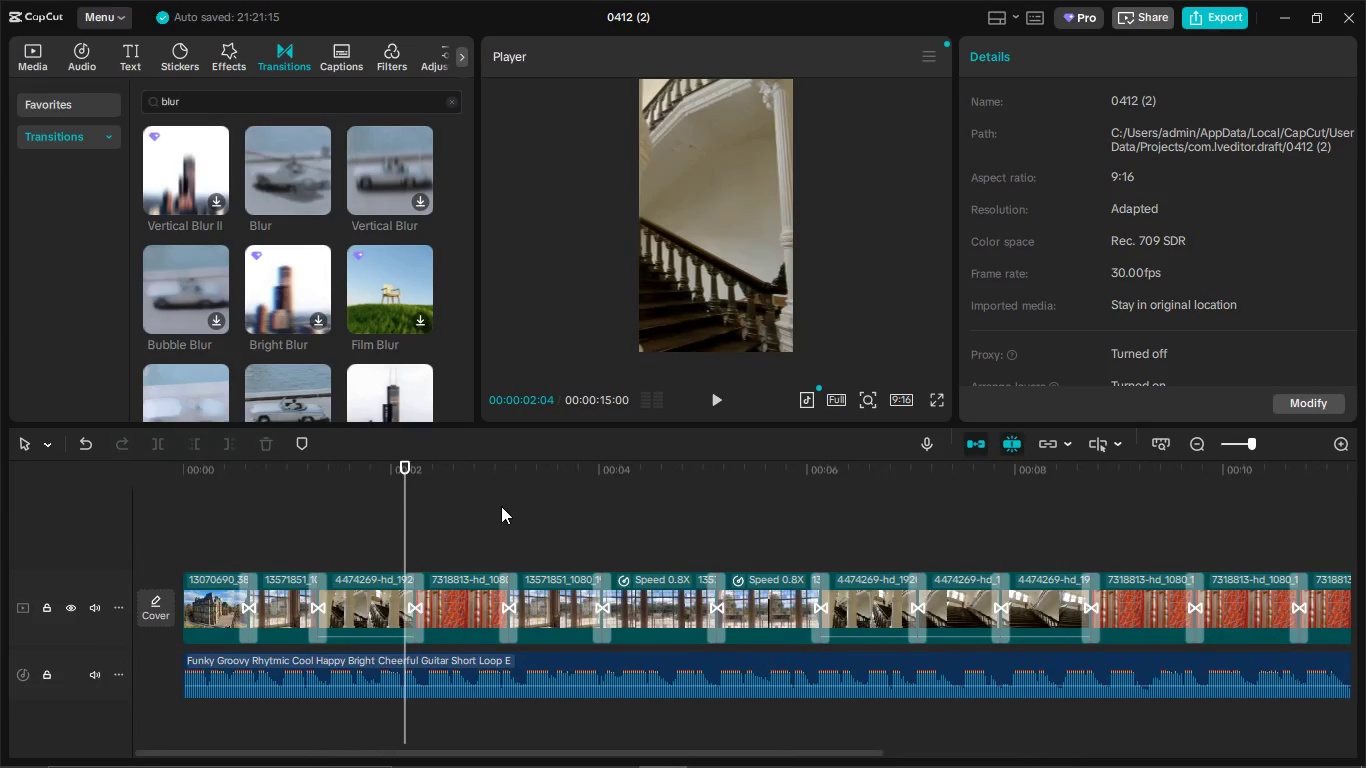 
left_click([499, 506])
 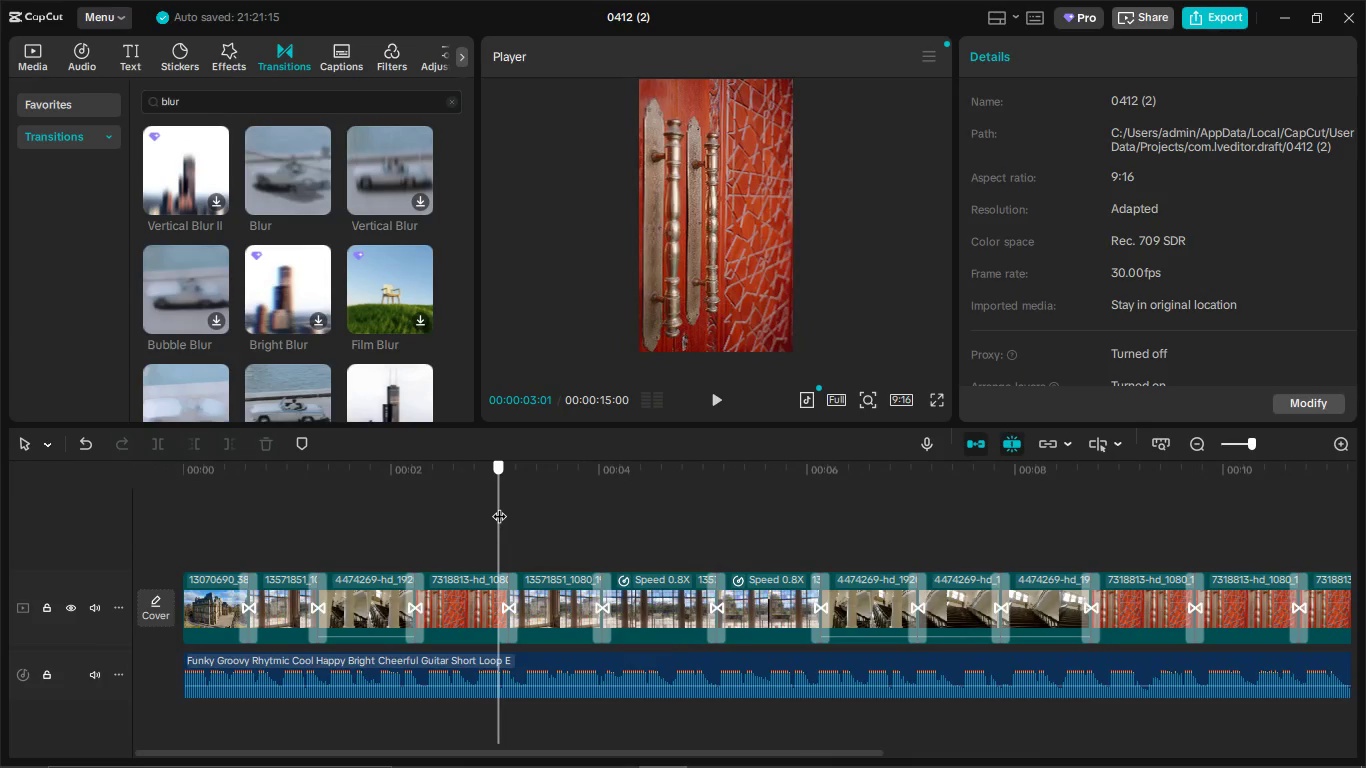 
left_click_drag(start_coordinate=[499, 506], to_coordinate=[513, 509])
 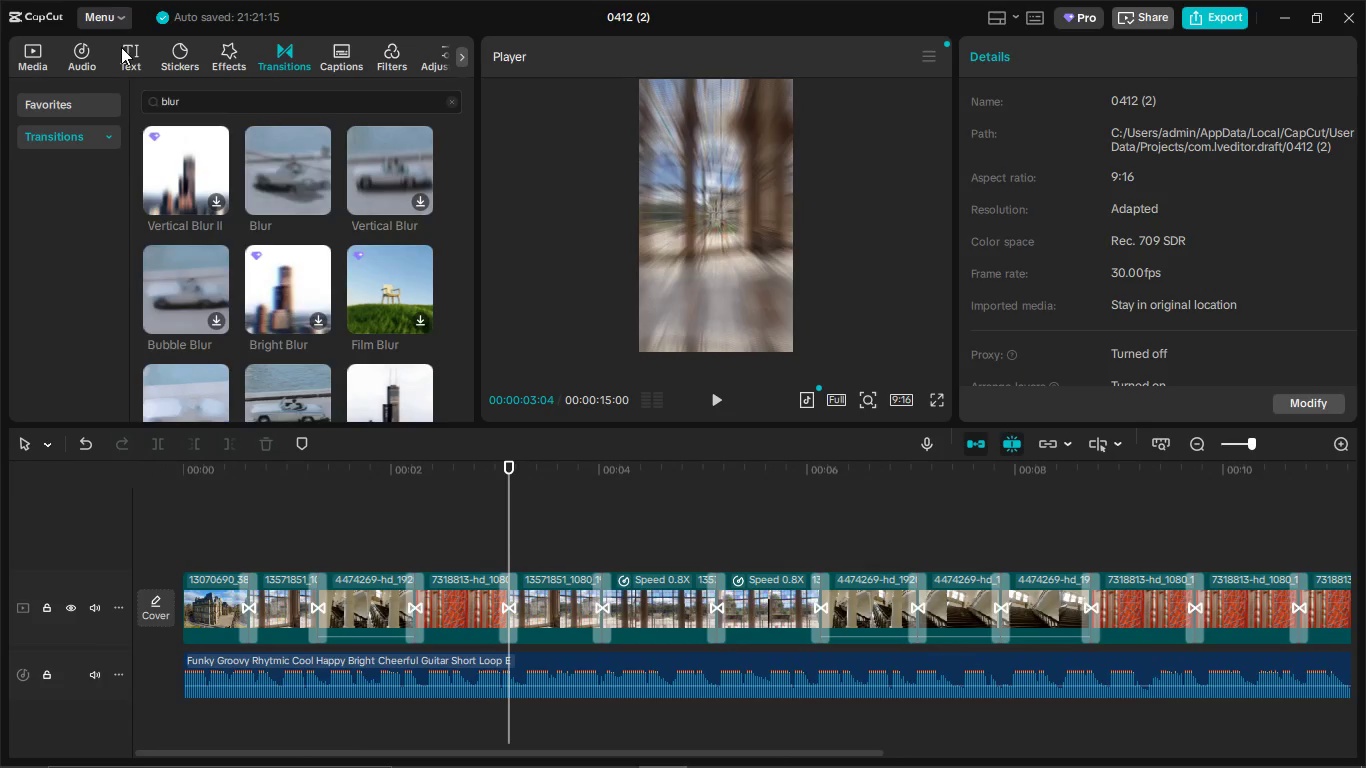 
left_click([121, 47])
 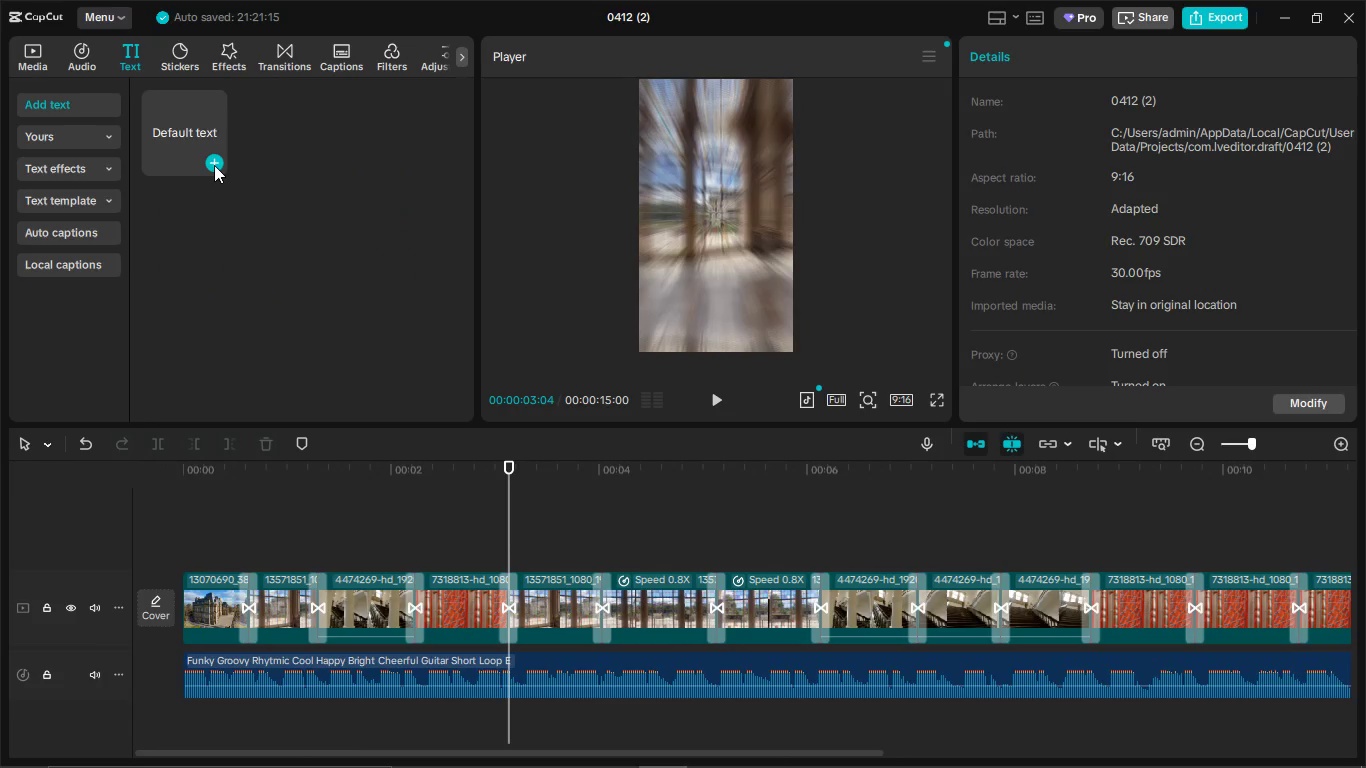 
left_click([214, 163])
 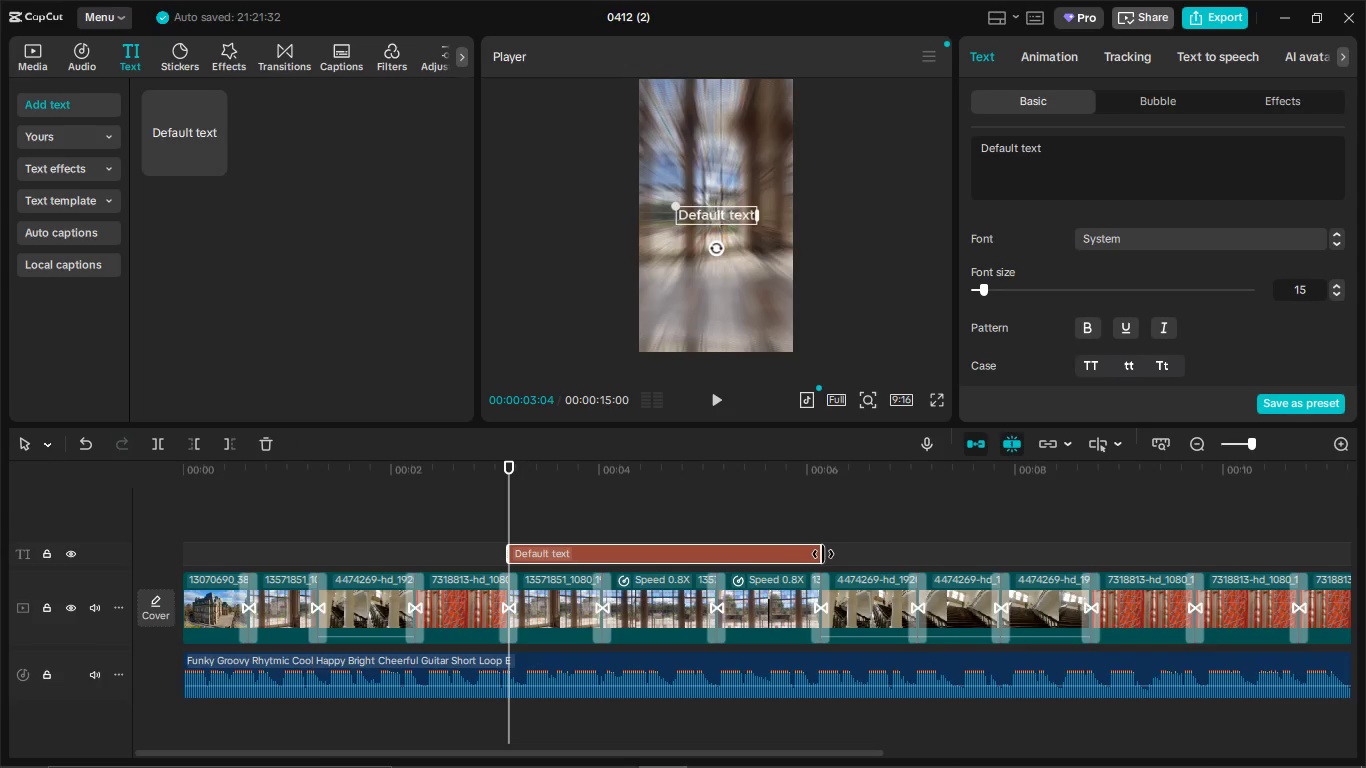 
left_click_drag(start_coordinate=[824, 554], to_coordinate=[598, 564])
 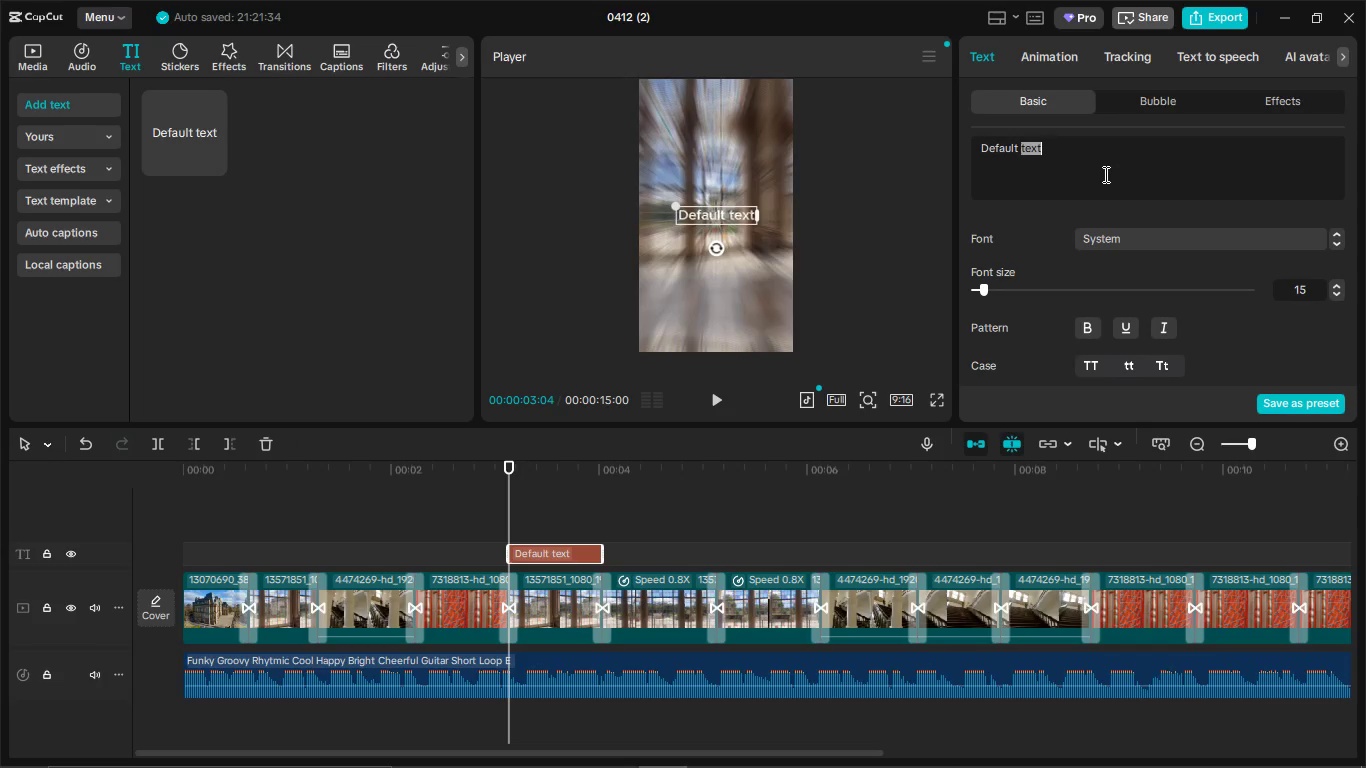 
double_click([1104, 174])
 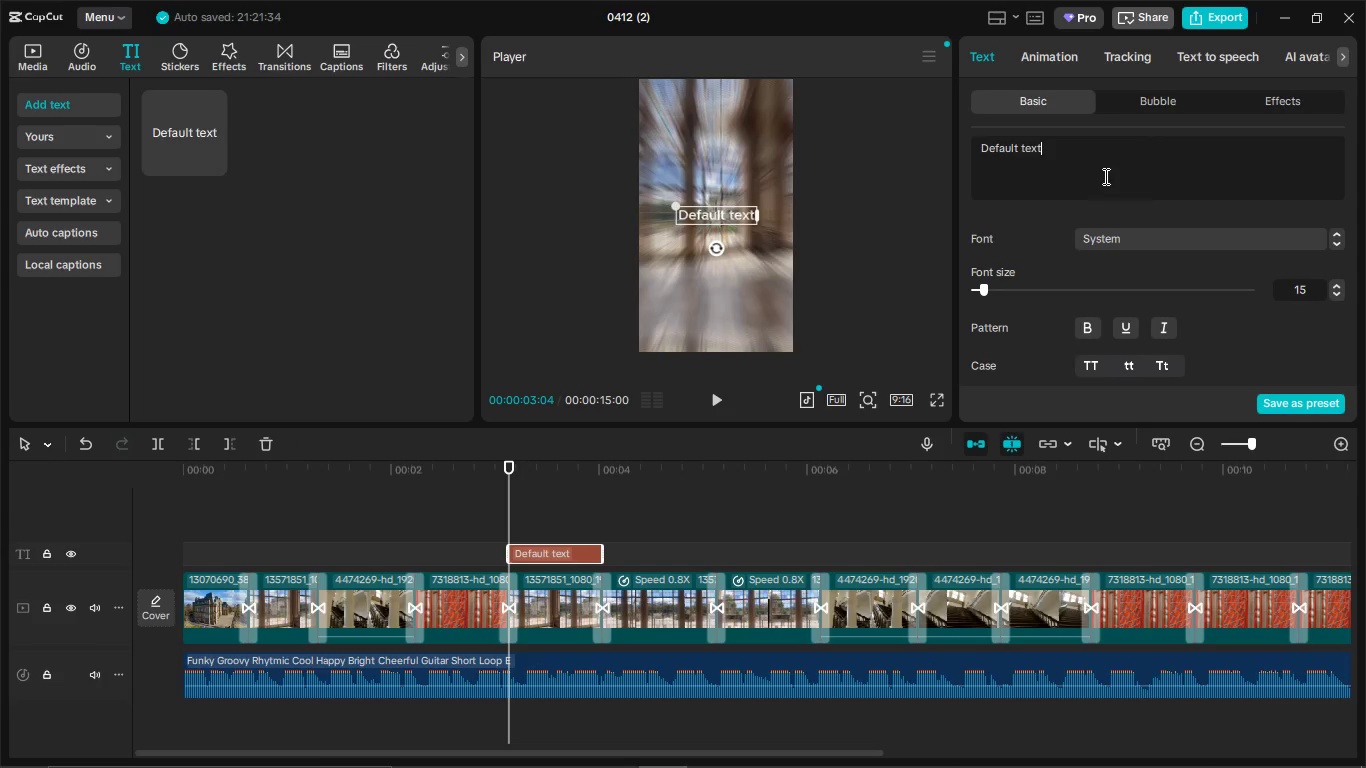 
left_click_drag(start_coordinate=[1104, 175], to_coordinate=[960, 141])
 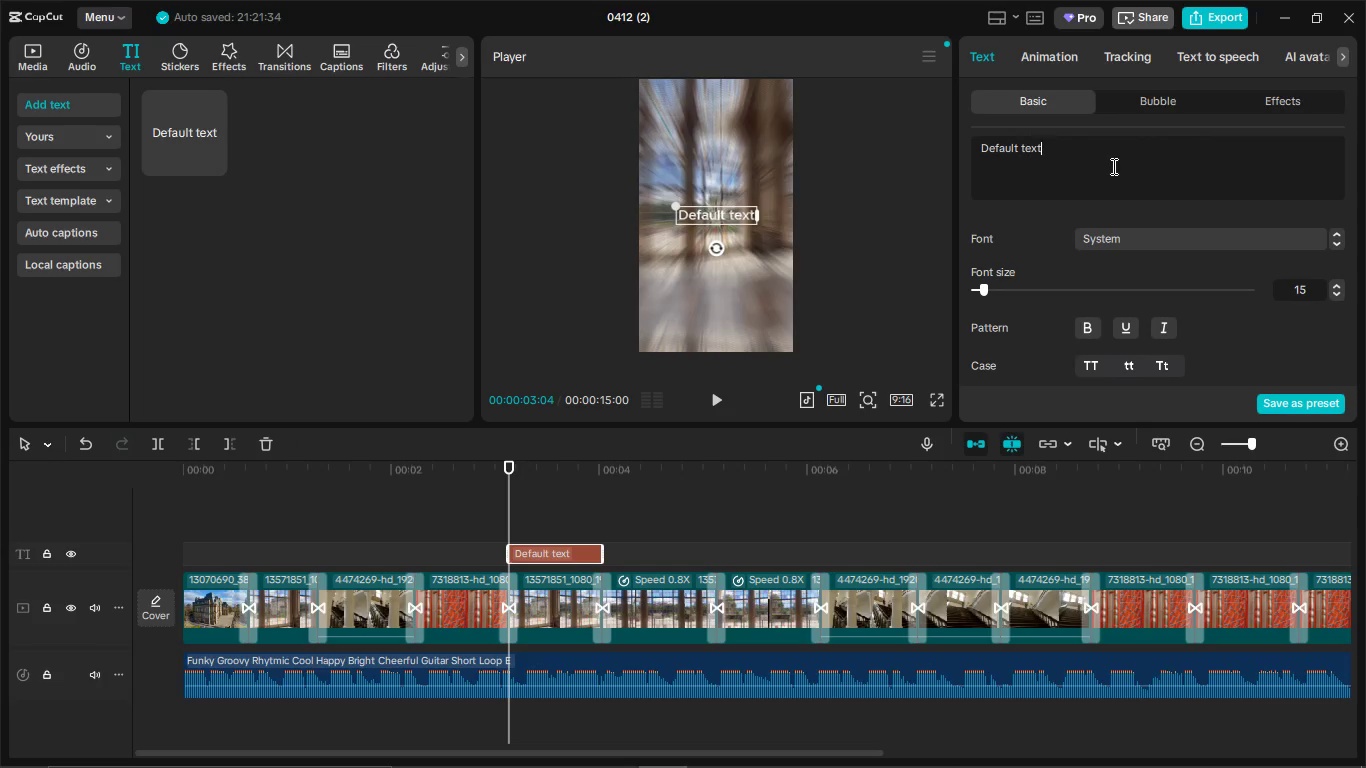 
left_click([1112, 166])
 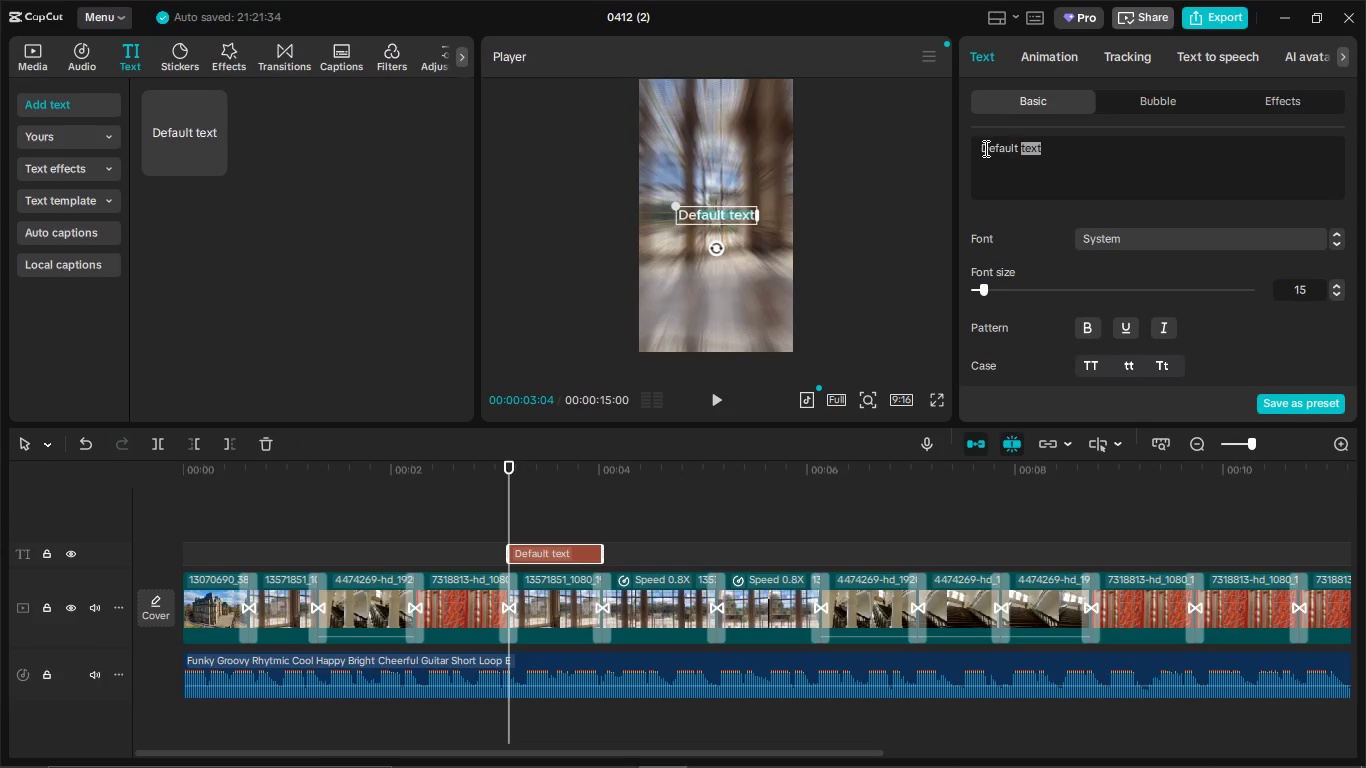 
left_click_drag(start_coordinate=[1114, 160], to_coordinate=[959, 140])
 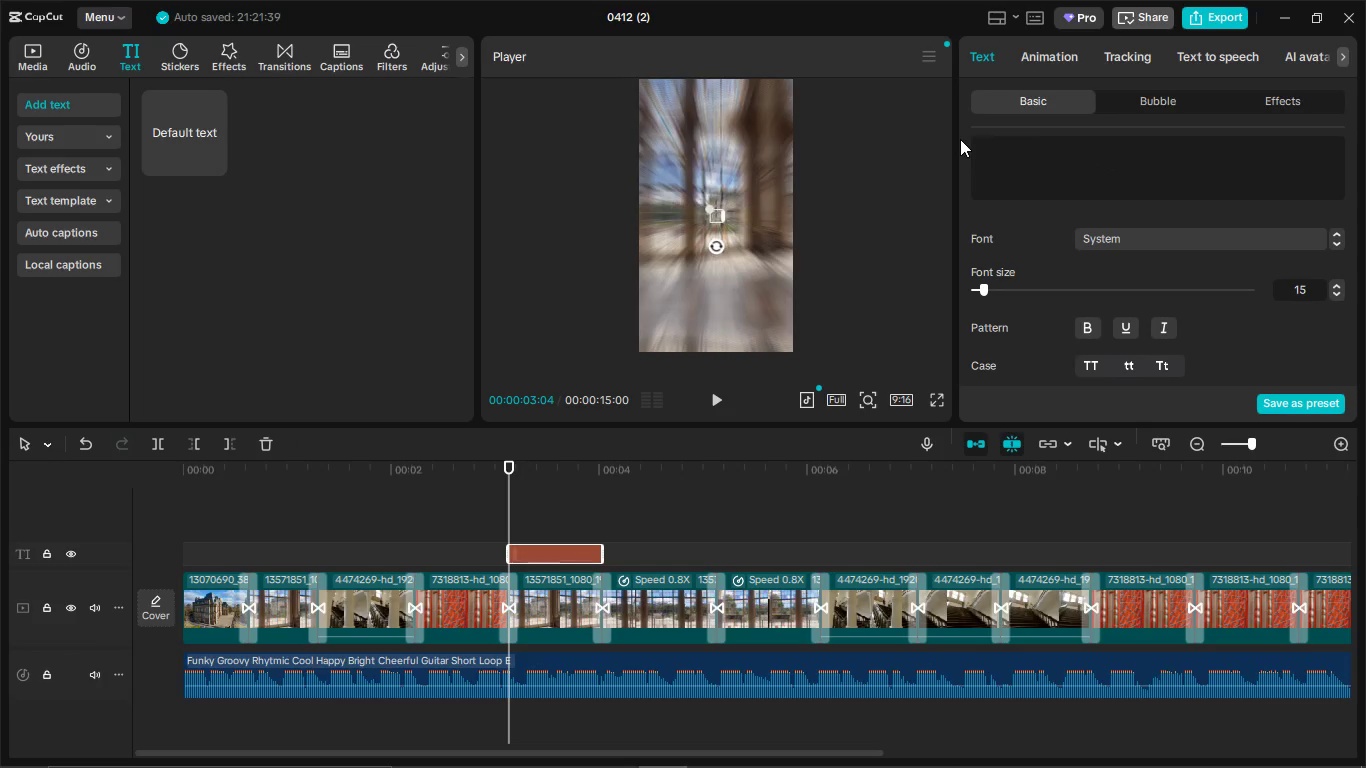 
key(Backspace)
type(Original Stained)
 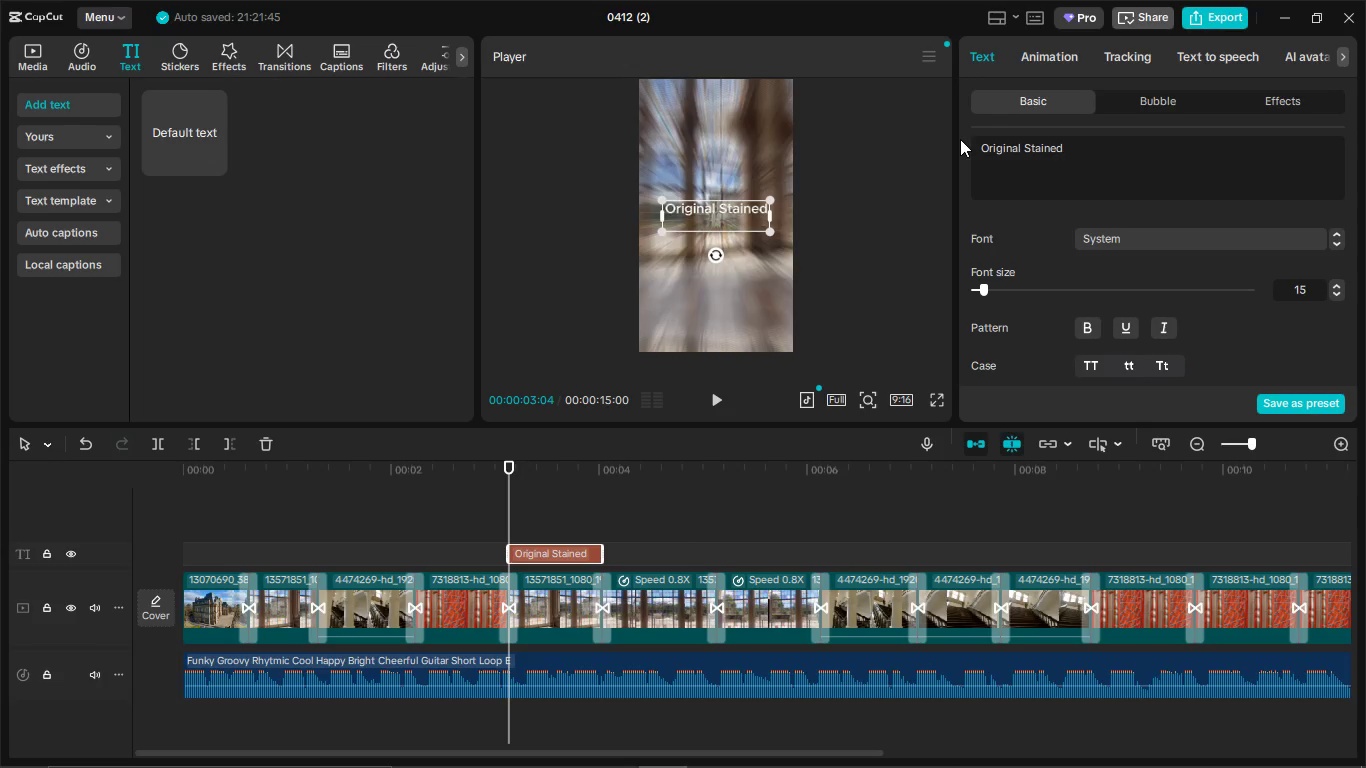 
 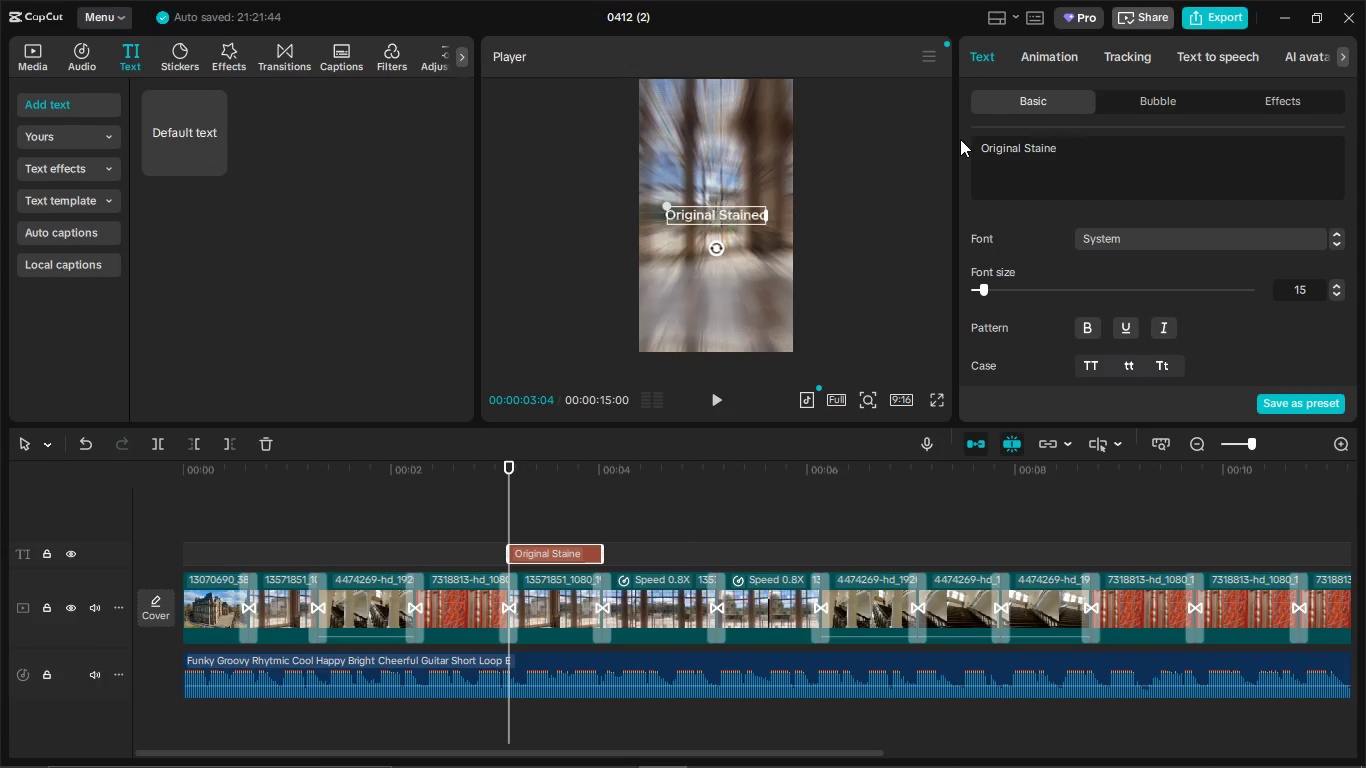 
key(Enter)
 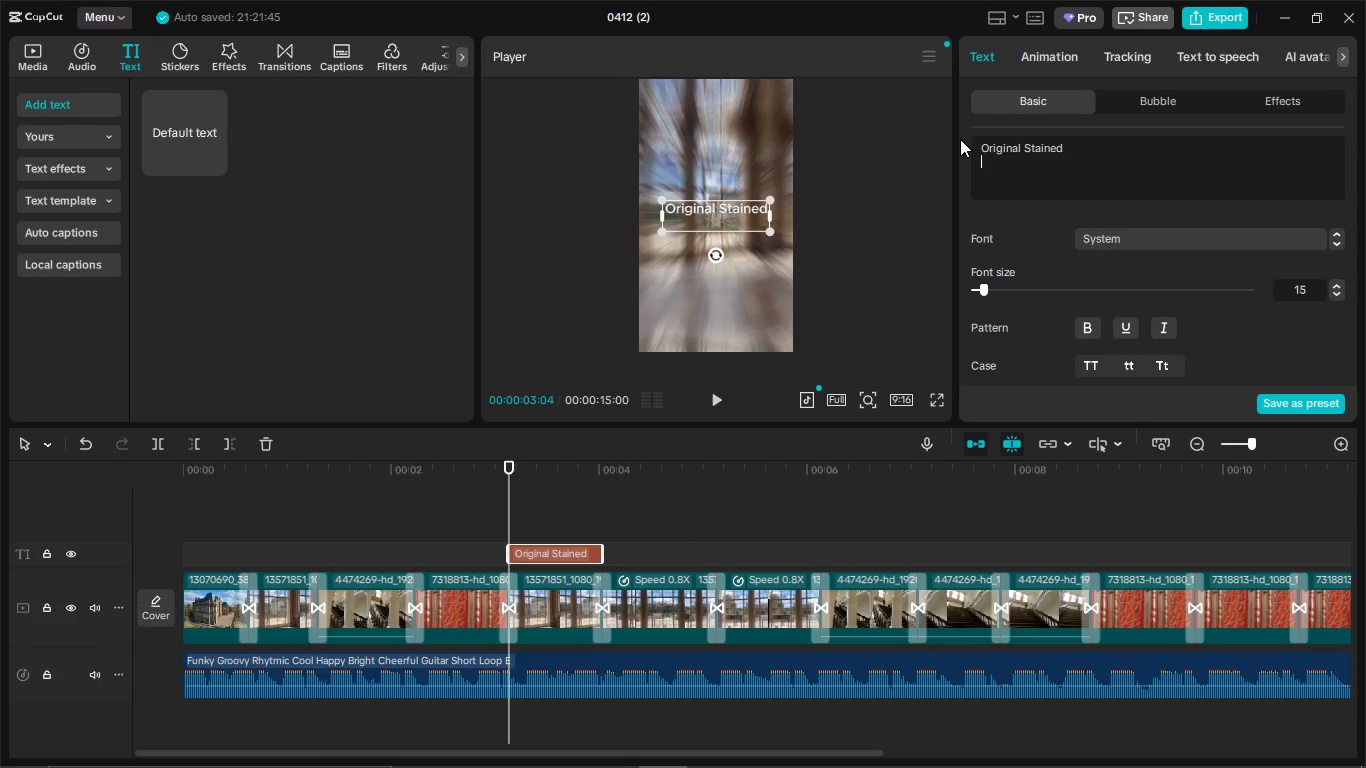 
type(Glass)
 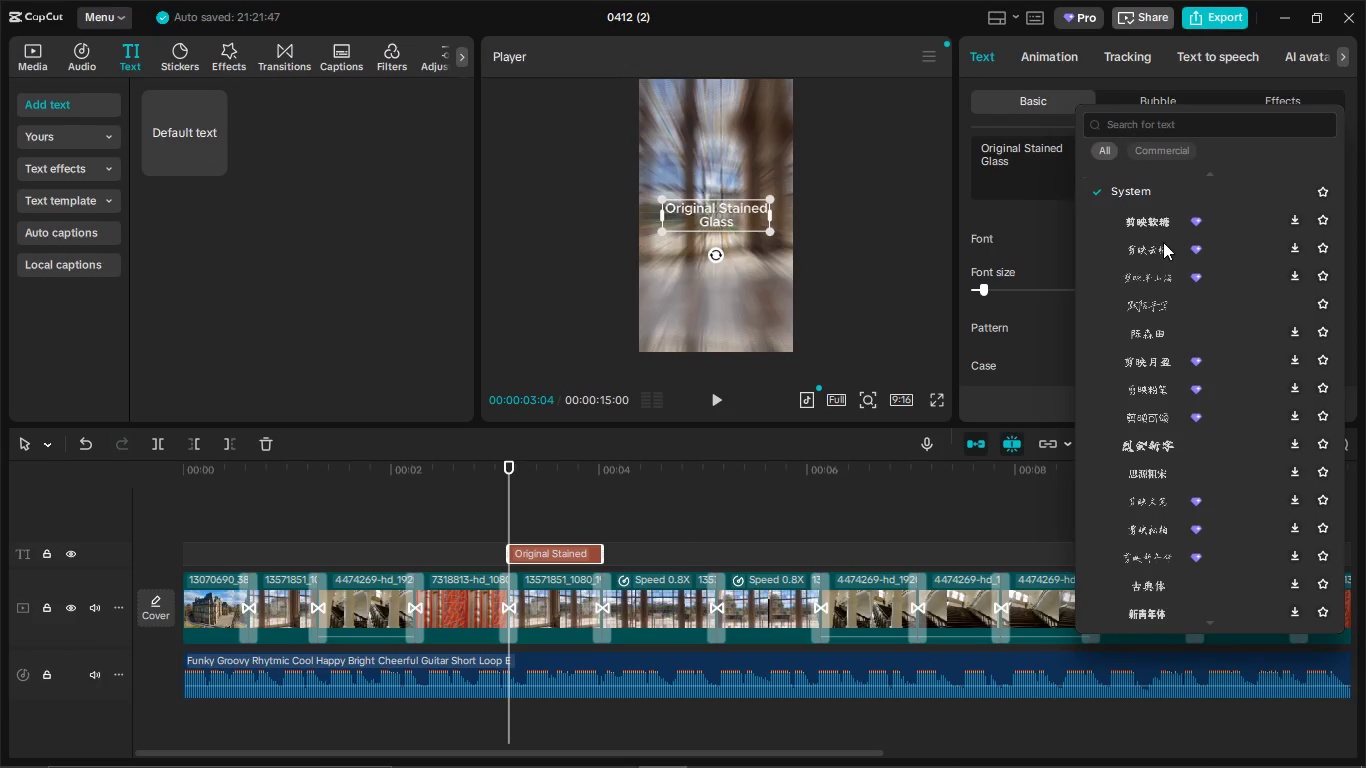 
scroll: coordinate [1193, 190], scroll_direction: up, amount: 3.0
 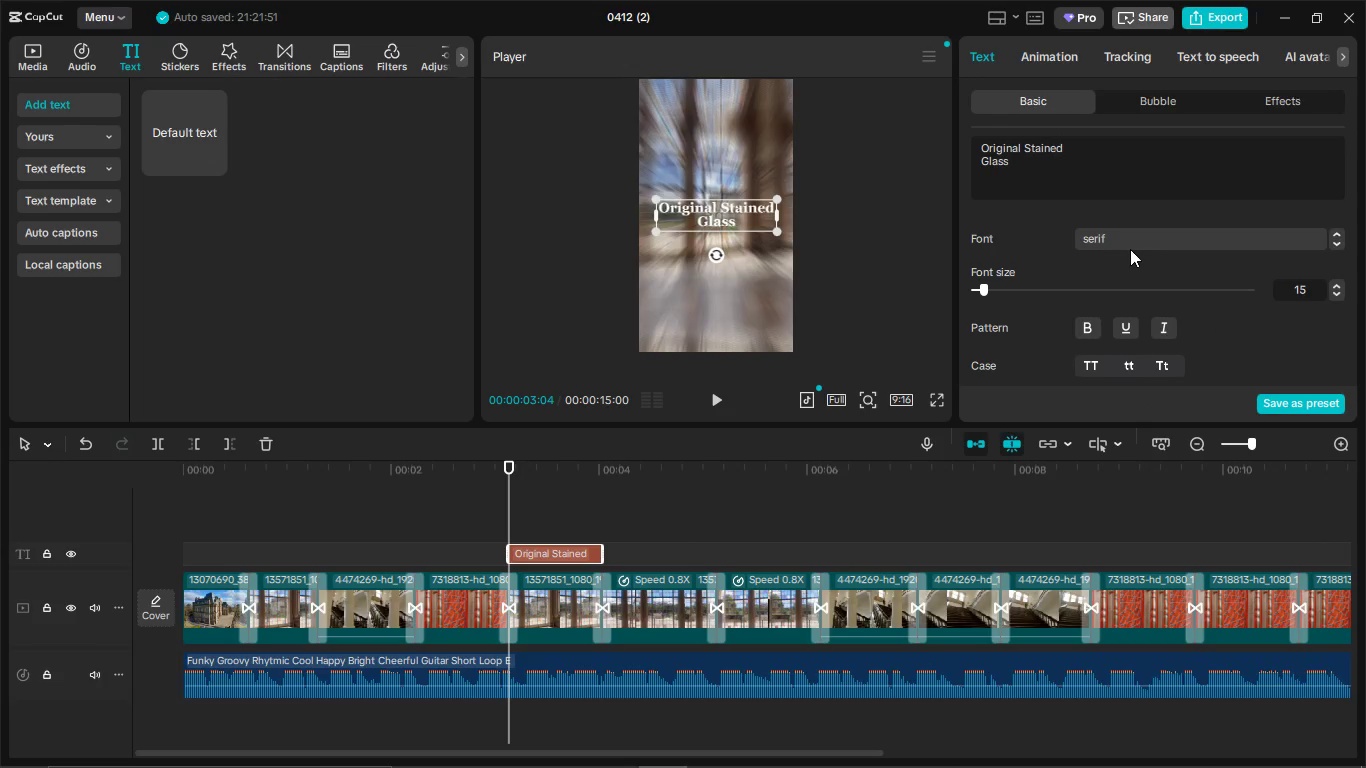 
scroll: coordinate [1047, 290], scroll_direction: down, amount: 22.0
 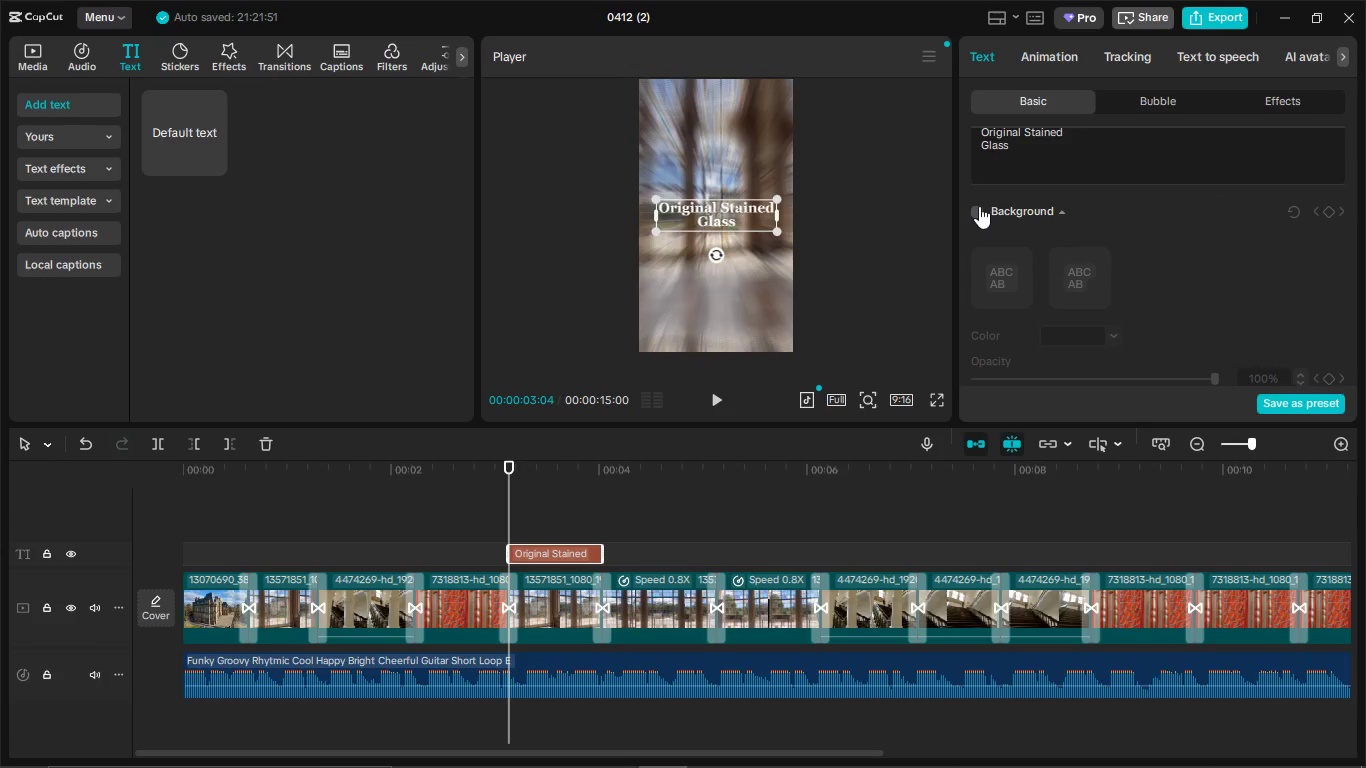 
double_click([981, 208])
 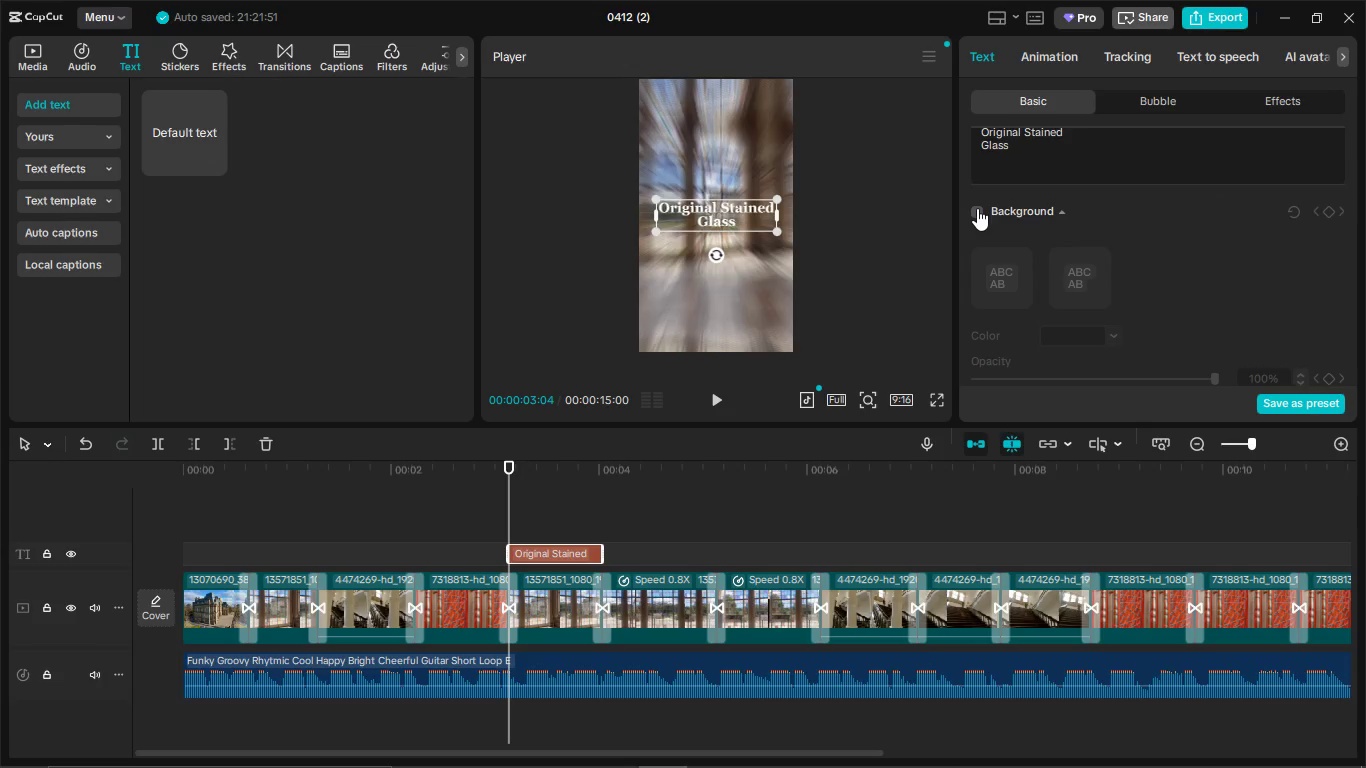 
left_click([977, 208])
 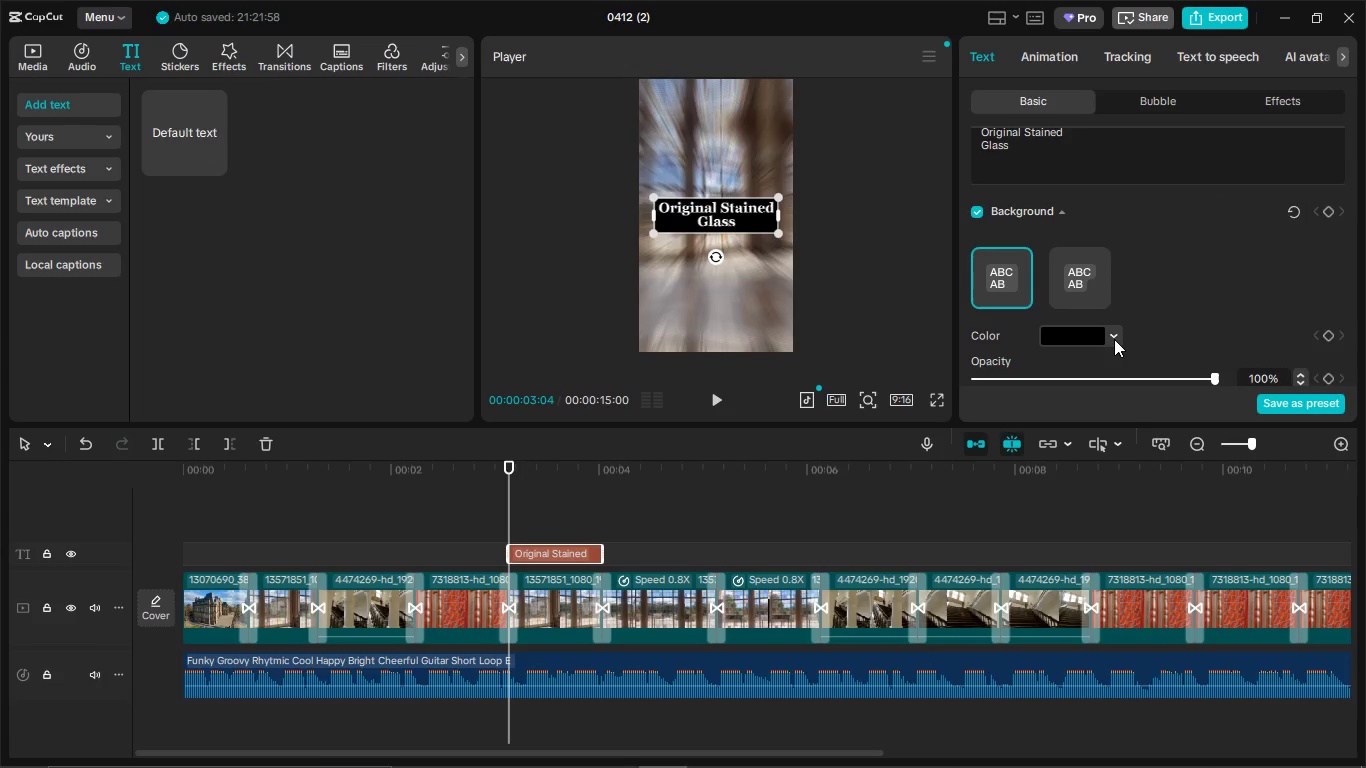 
left_click([1114, 339])
 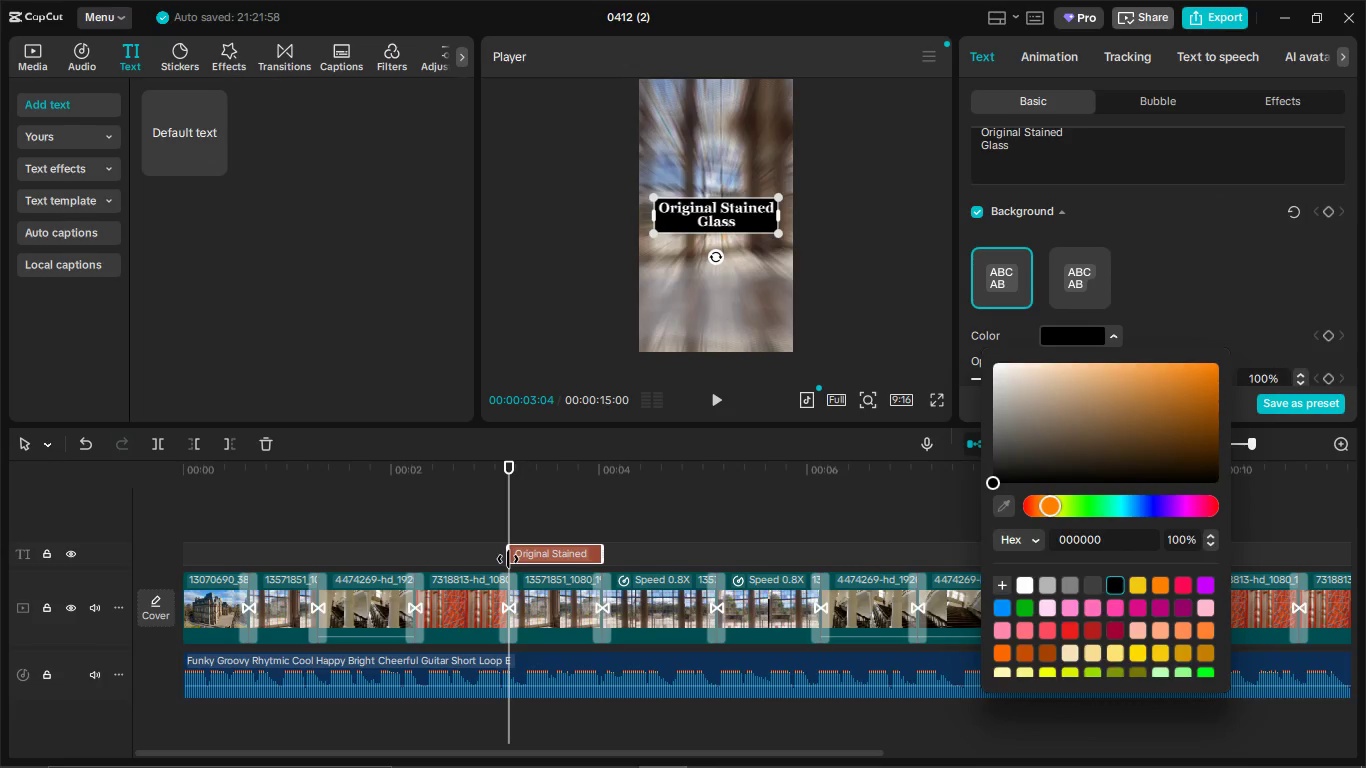 
left_click_drag(start_coordinate=[511, 557], to_coordinate=[527, 559])
 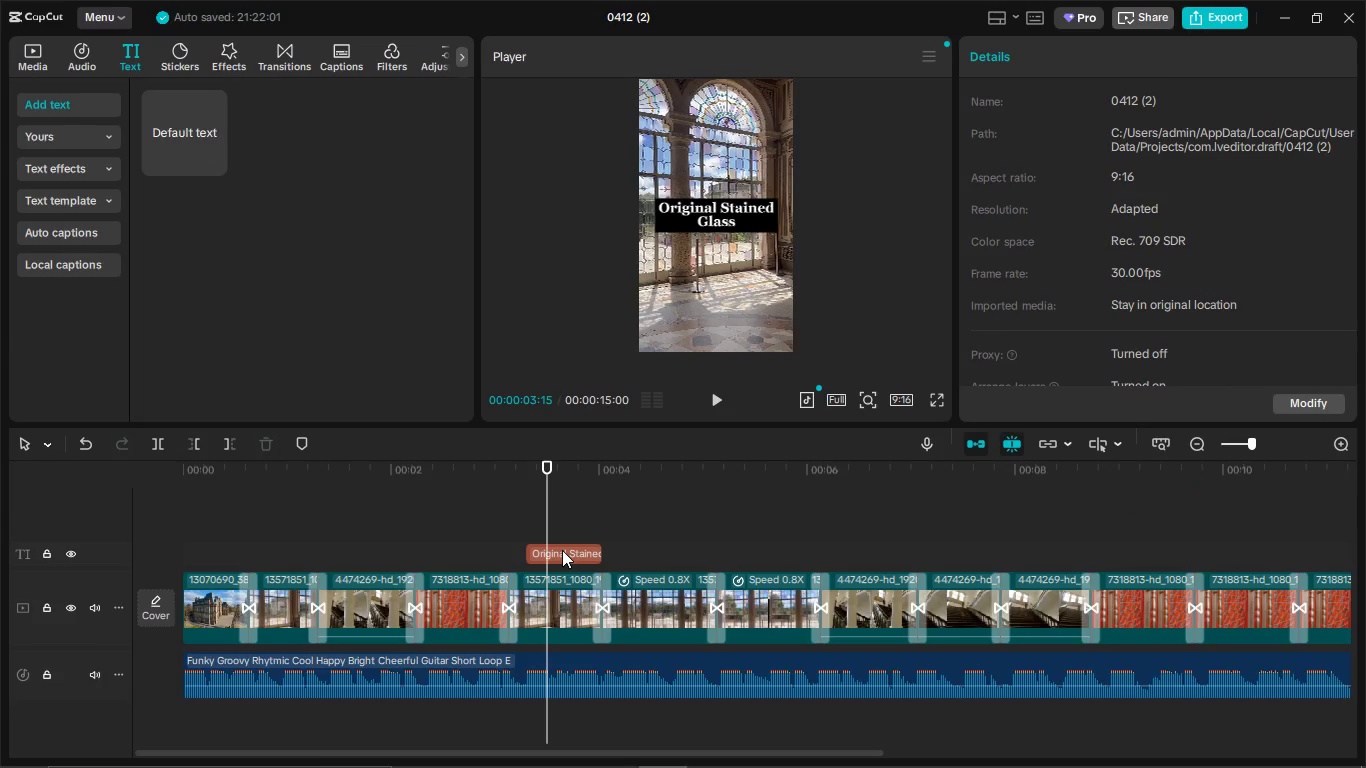 
left_click([562, 550])
 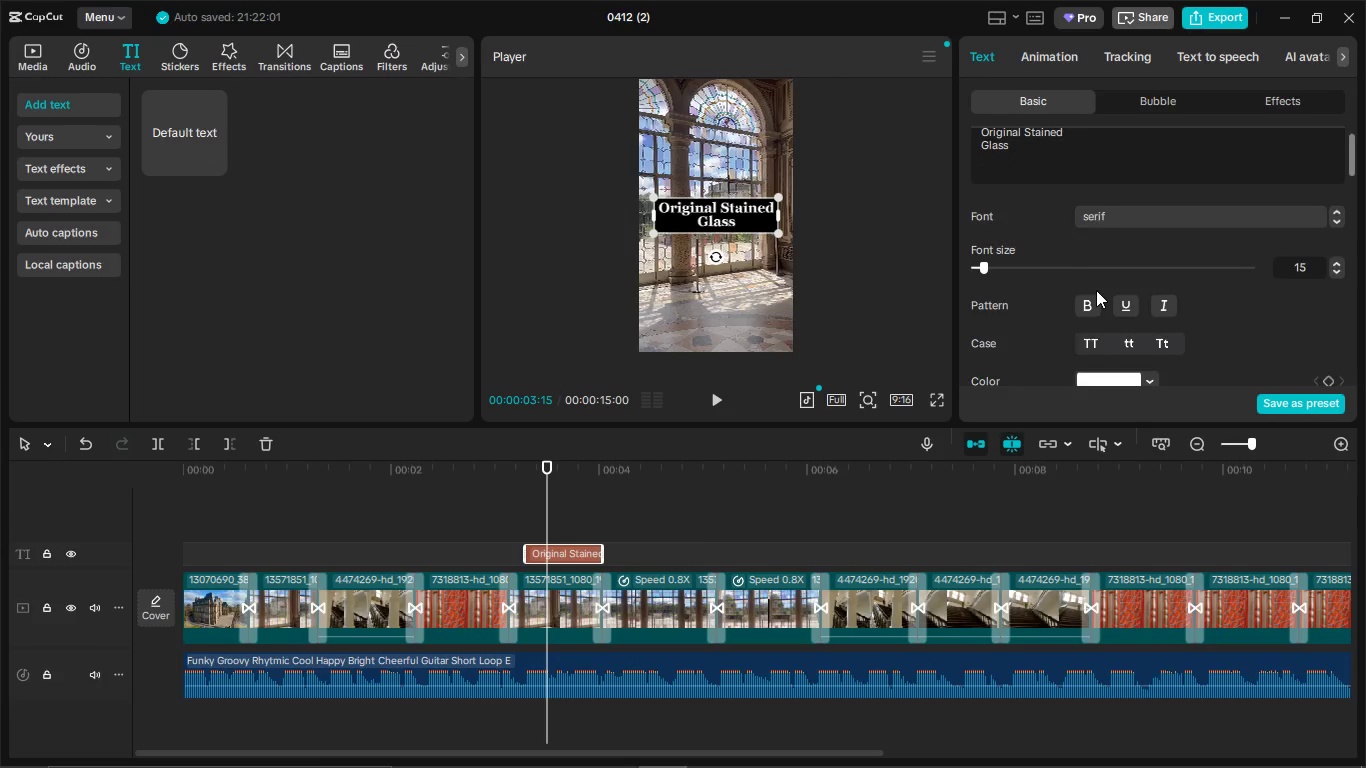 
scroll: coordinate [1074, 310], scroll_direction: down, amount: 22.0
 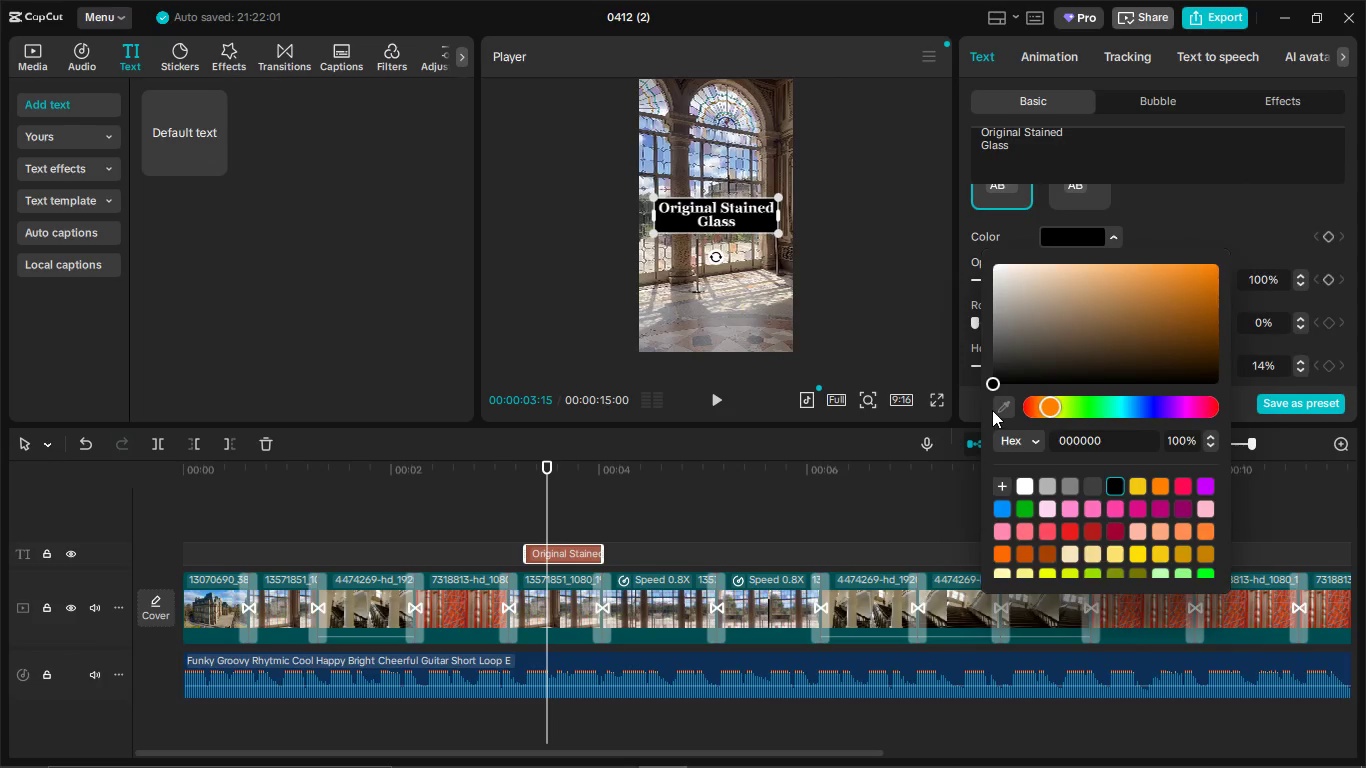 
left_click([1004, 408])
 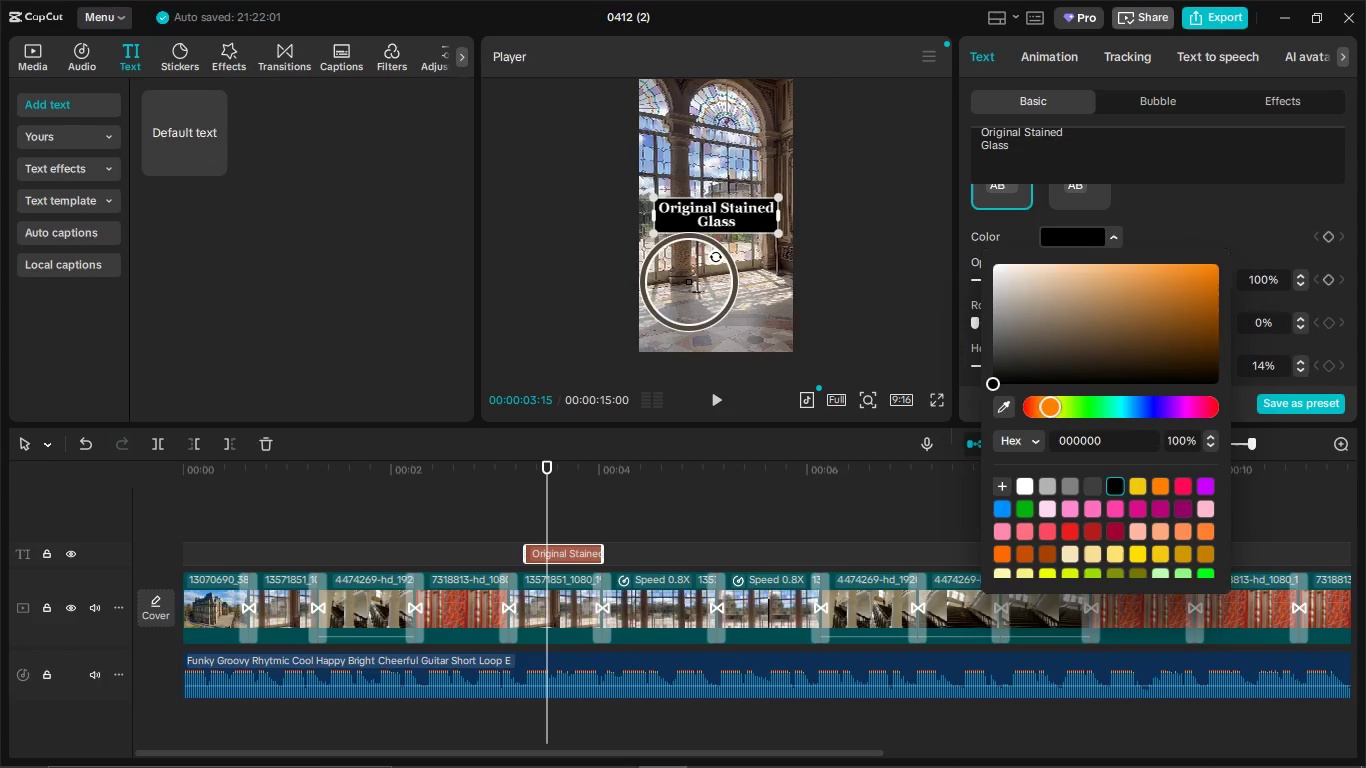 
left_click([685, 279])
 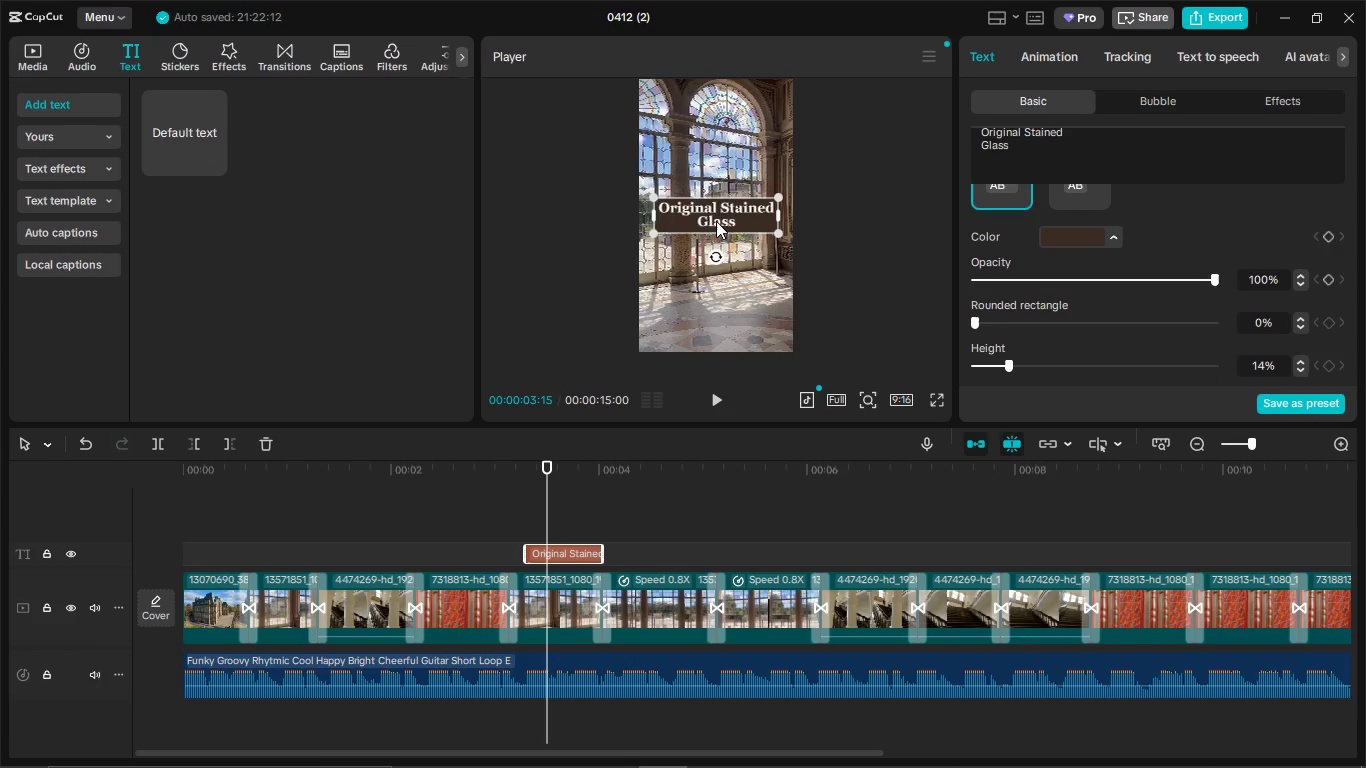 
left_click_drag(start_coordinate=[716, 221], to_coordinate=[721, 300])
 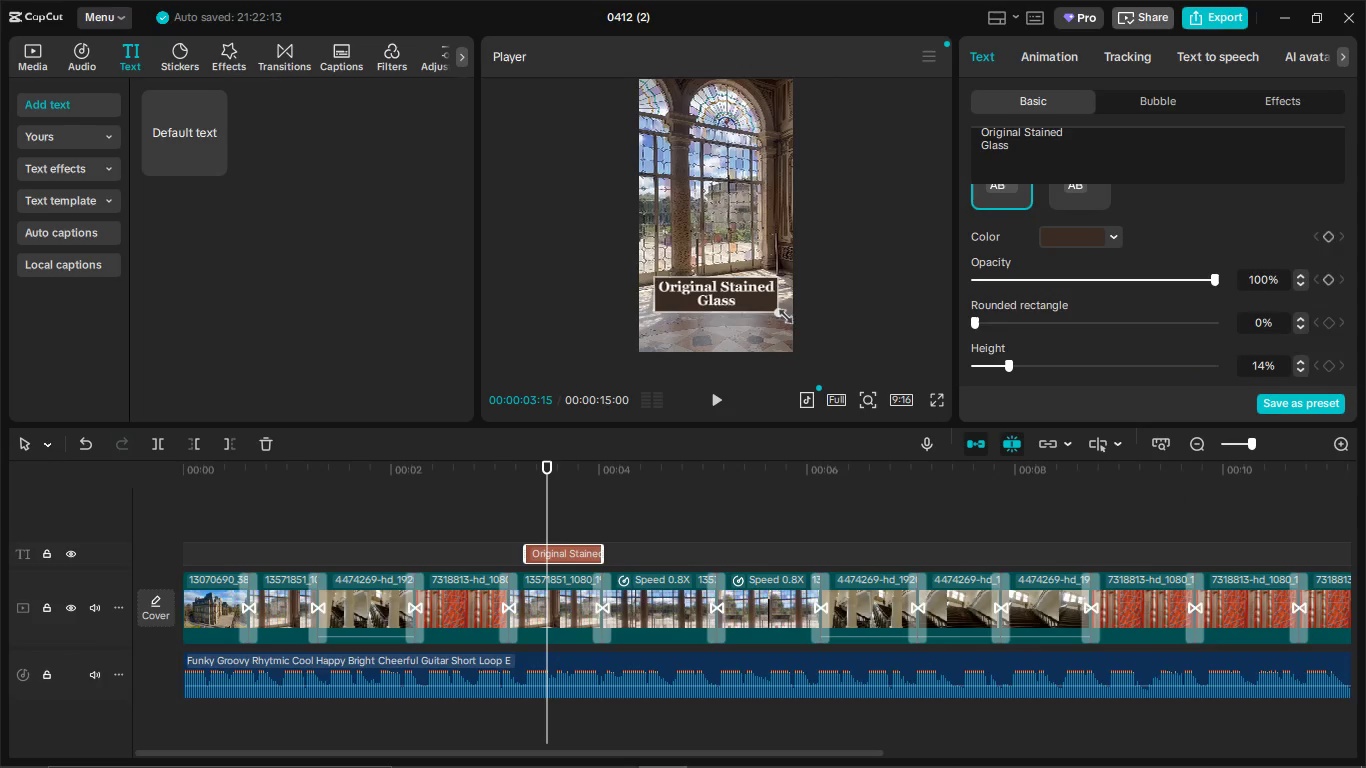 
left_click_drag(start_coordinate=[781, 313], to_coordinate=[754, 297])
 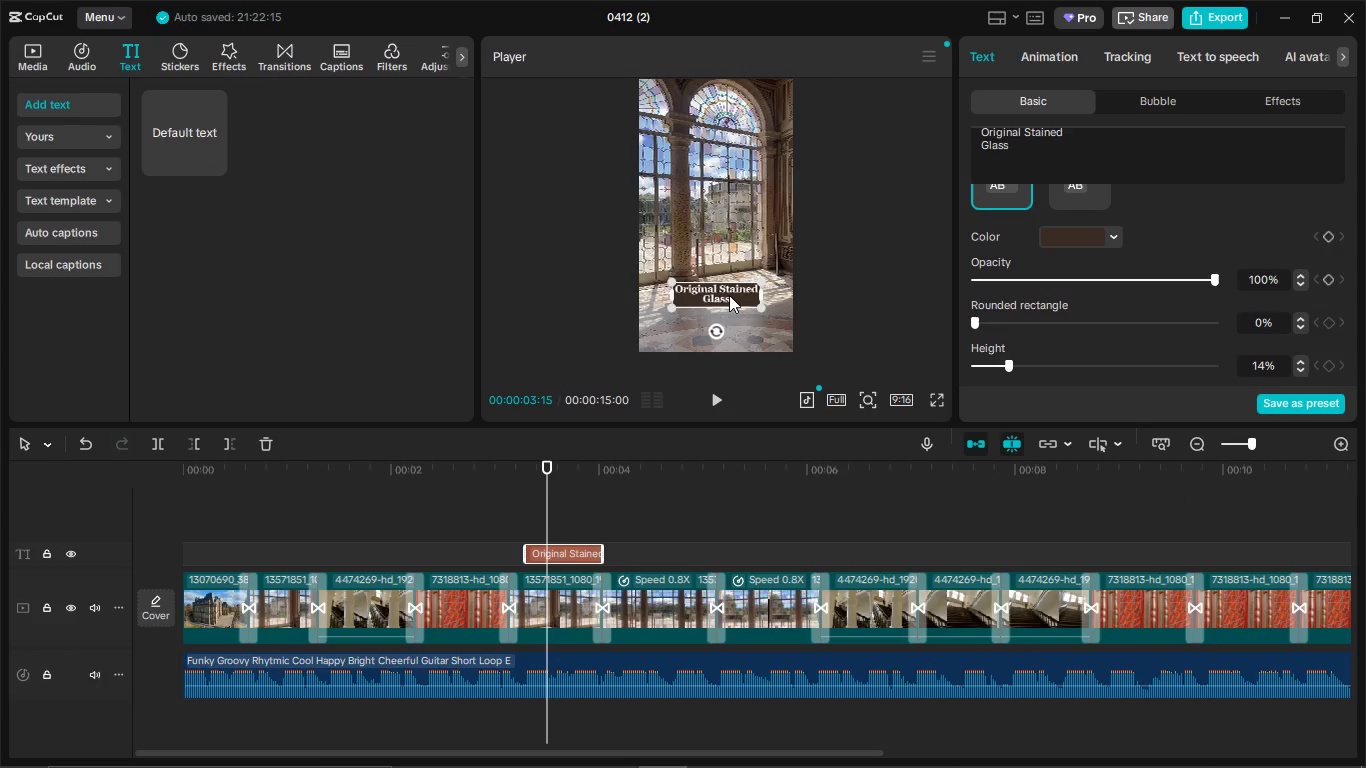 
left_click_drag(start_coordinate=[729, 291], to_coordinate=[729, 303])
 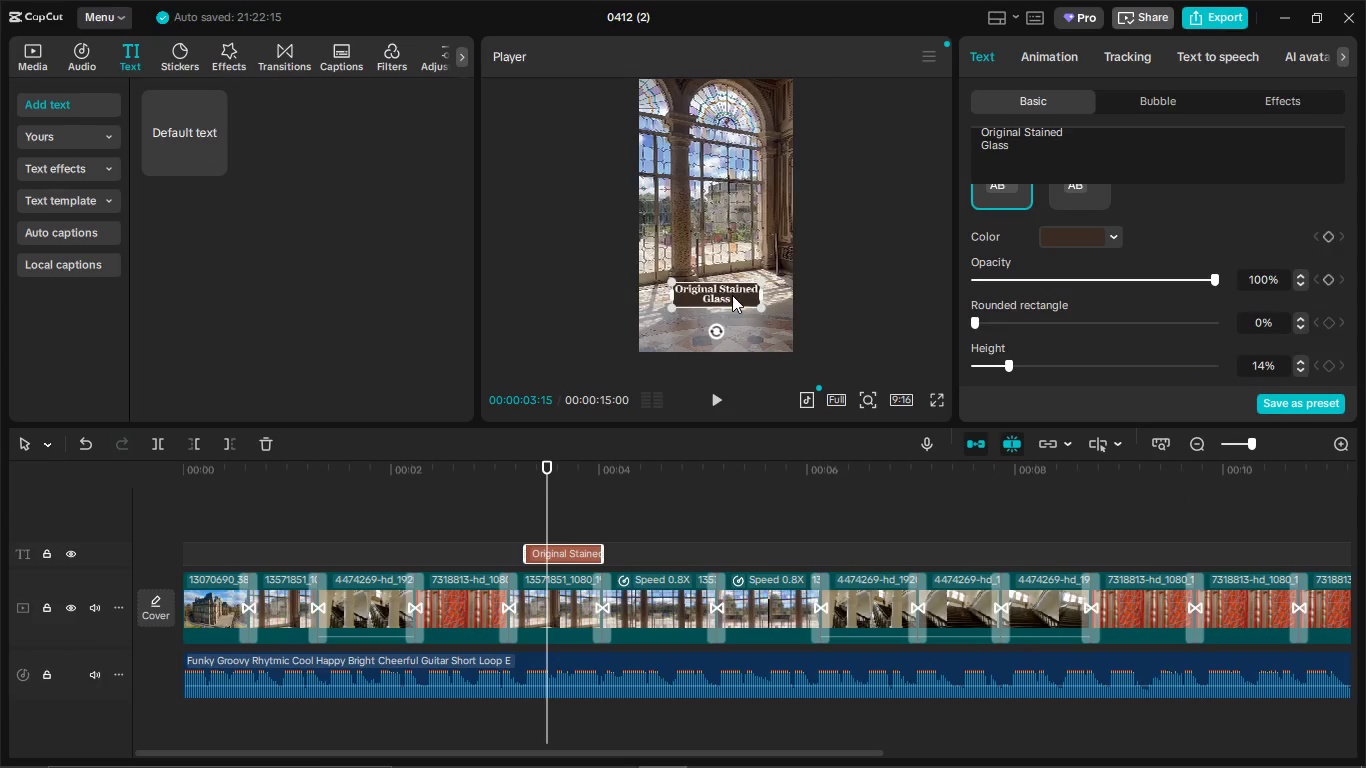 
left_click_drag(start_coordinate=[732, 286], to_coordinate=[735, 298])
 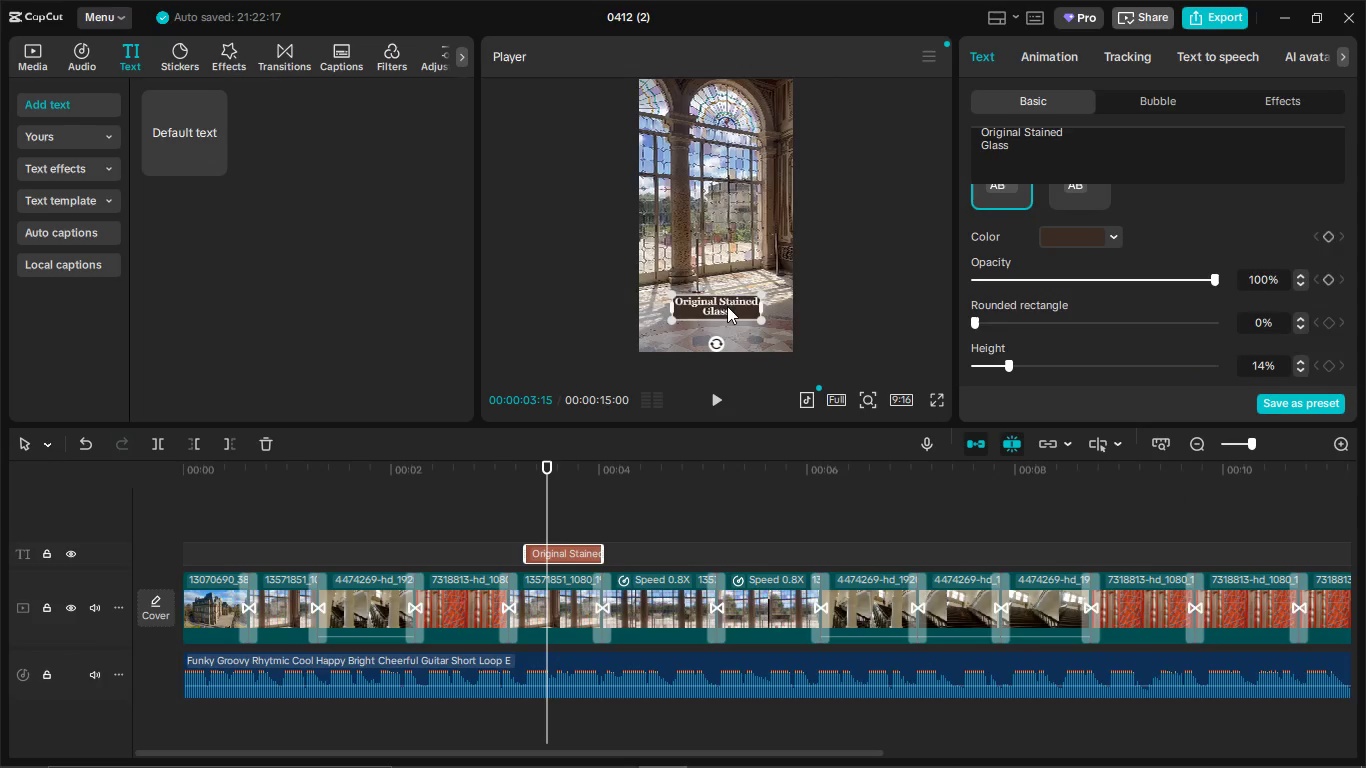 
left_click_drag(start_coordinate=[727, 306], to_coordinate=[729, 300])
 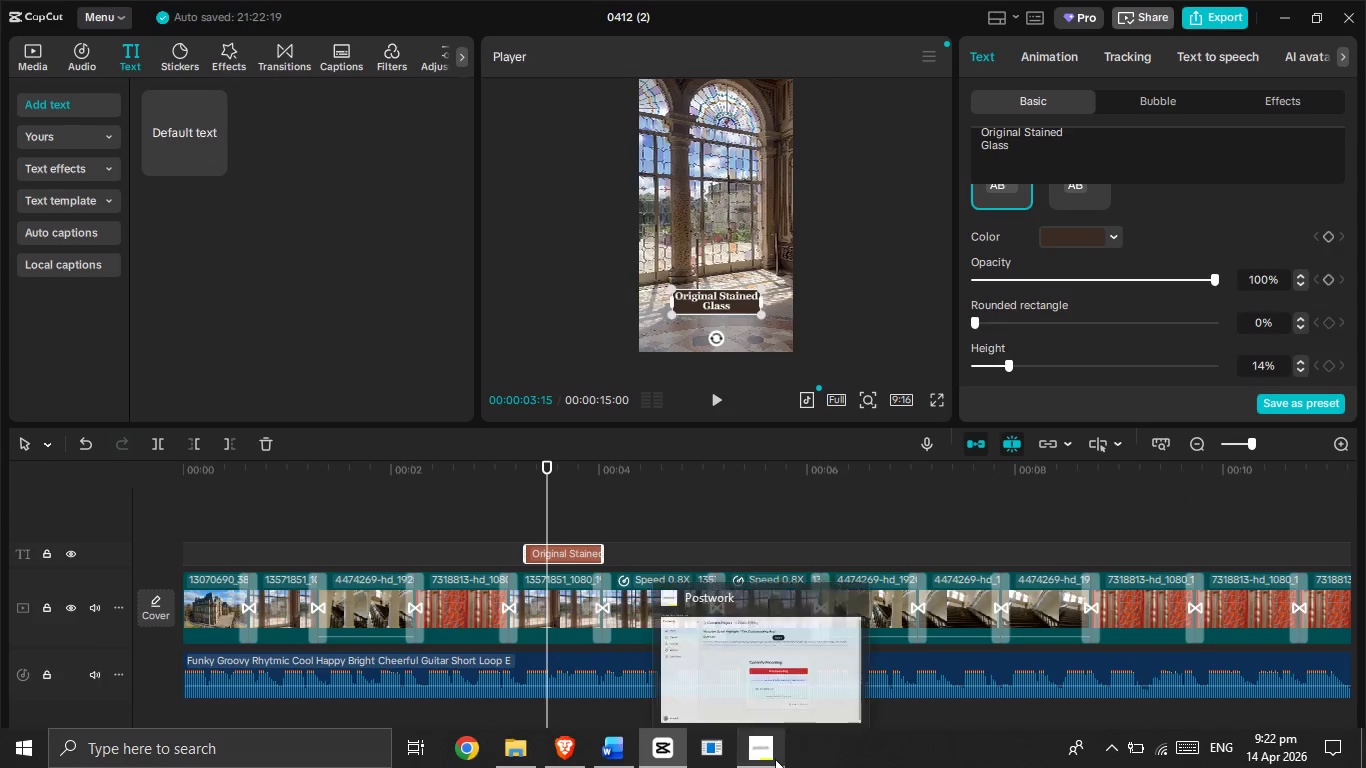 
left_click([775, 758])